 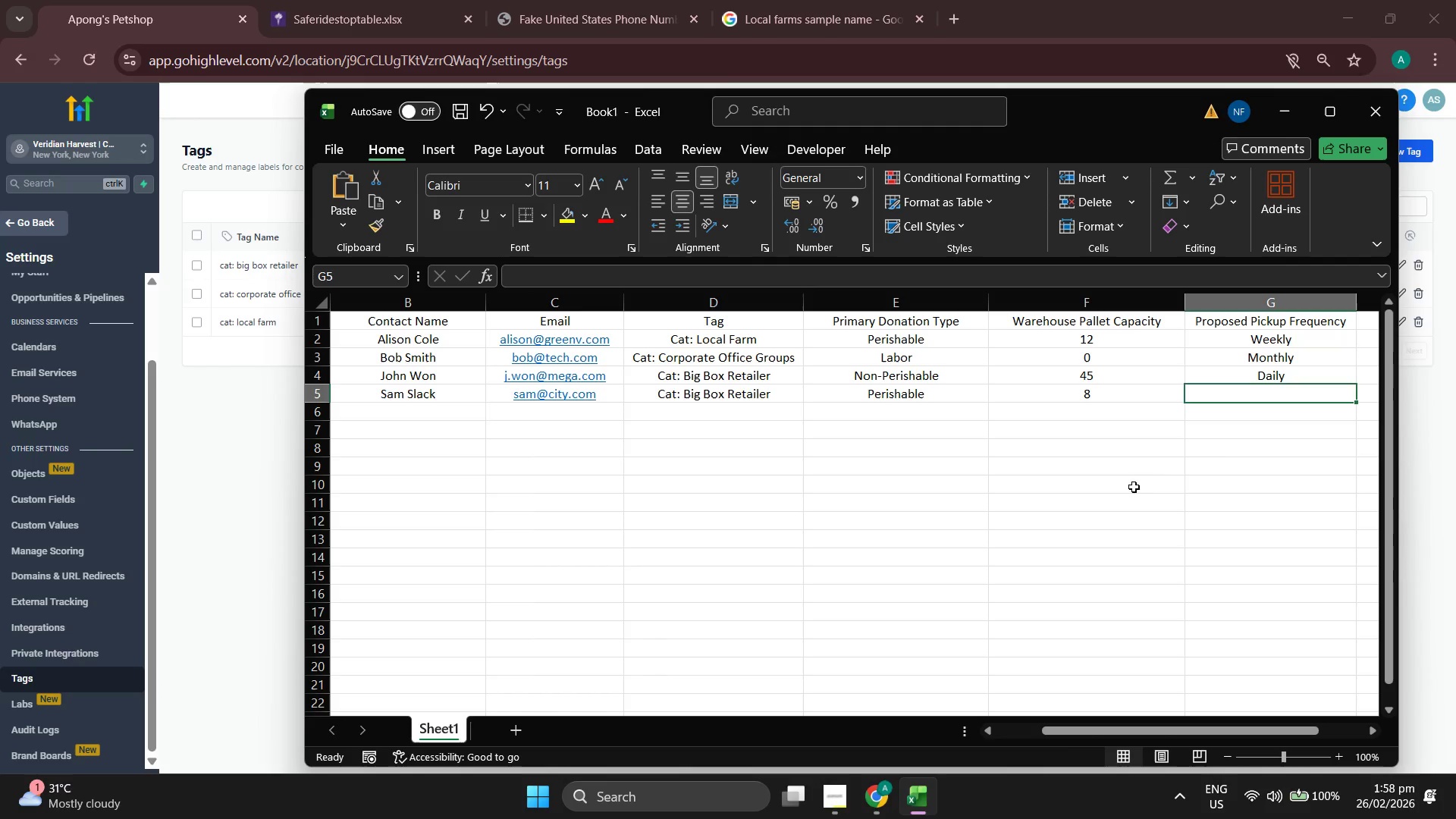 
left_click_drag(start_coordinate=[1046, 105], to_coordinate=[971, 96])
 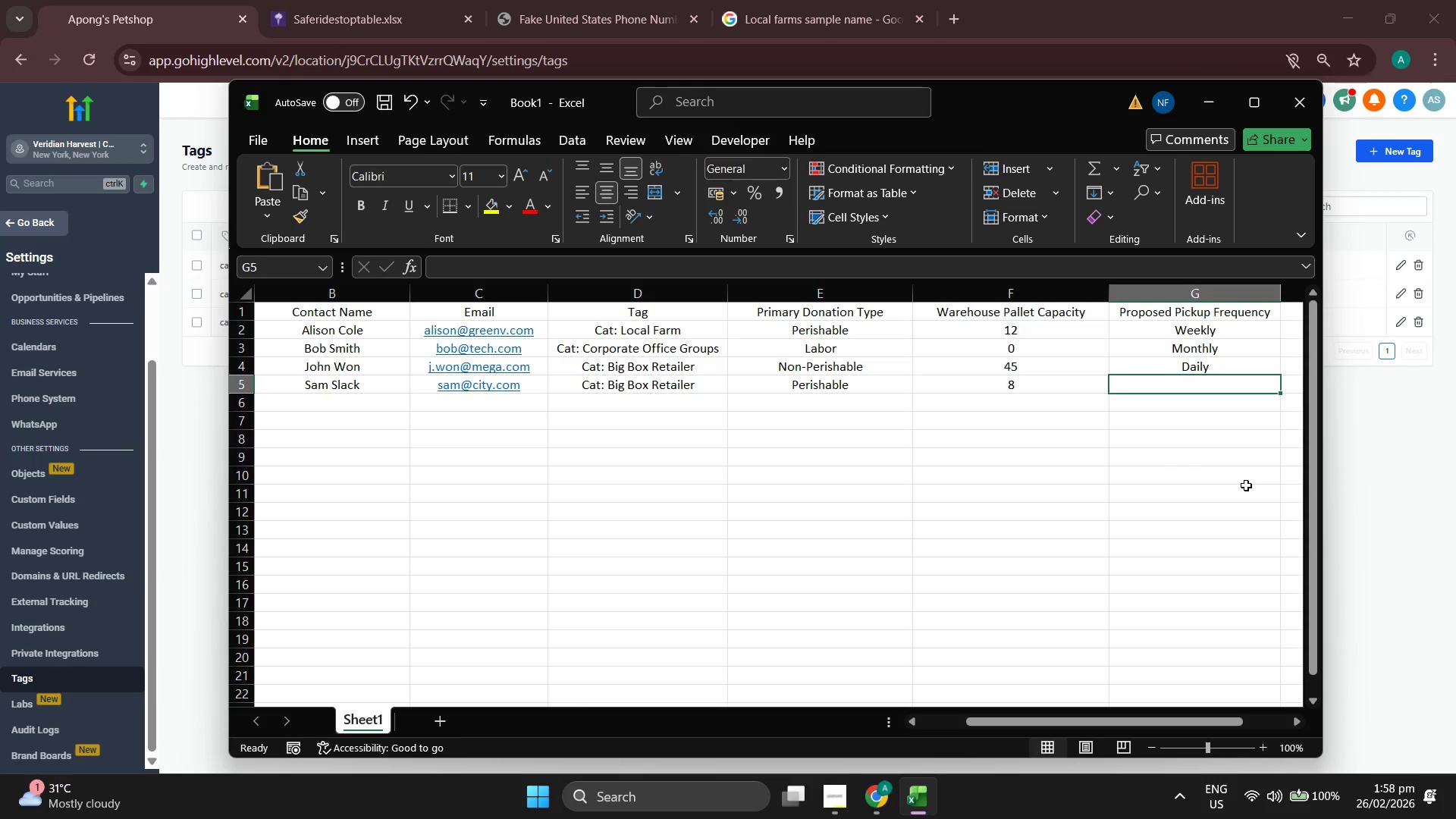 
type(Week;l)
key(Backspace)
key(Backspace)
type(ly)
 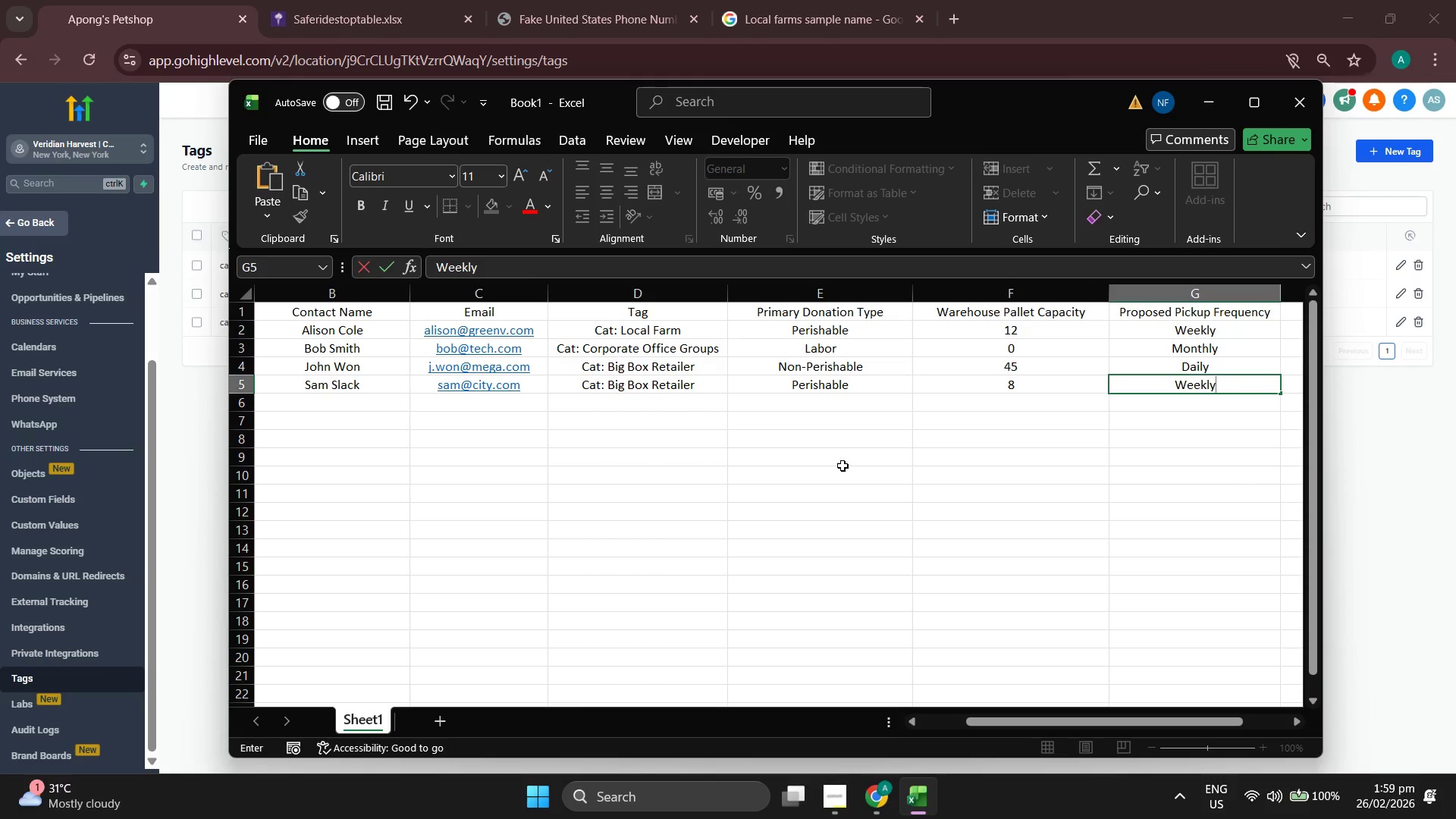 
left_click([647, 403])
 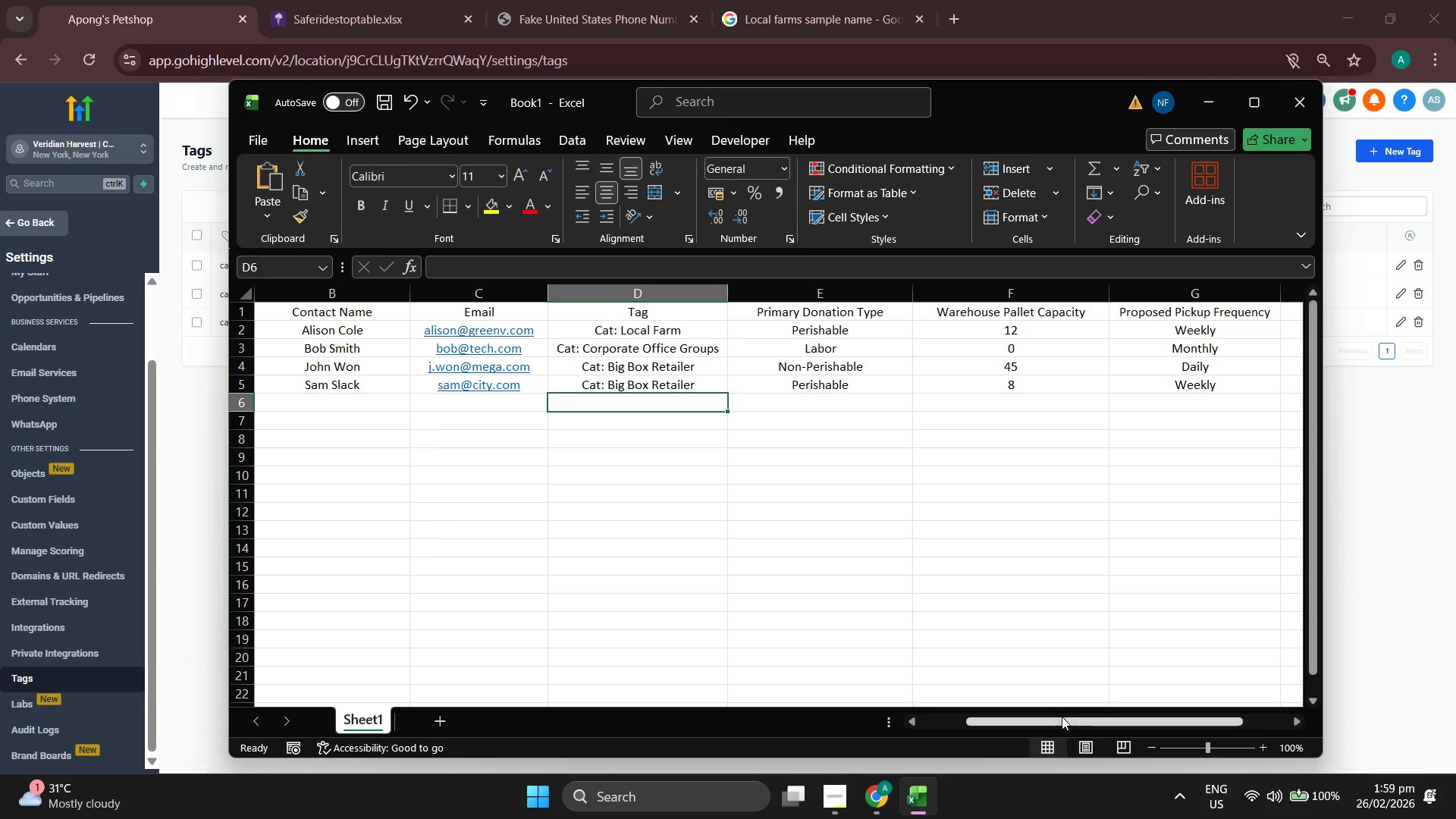 
left_click_drag(start_coordinate=[1062, 718], to_coordinate=[986, 715])
 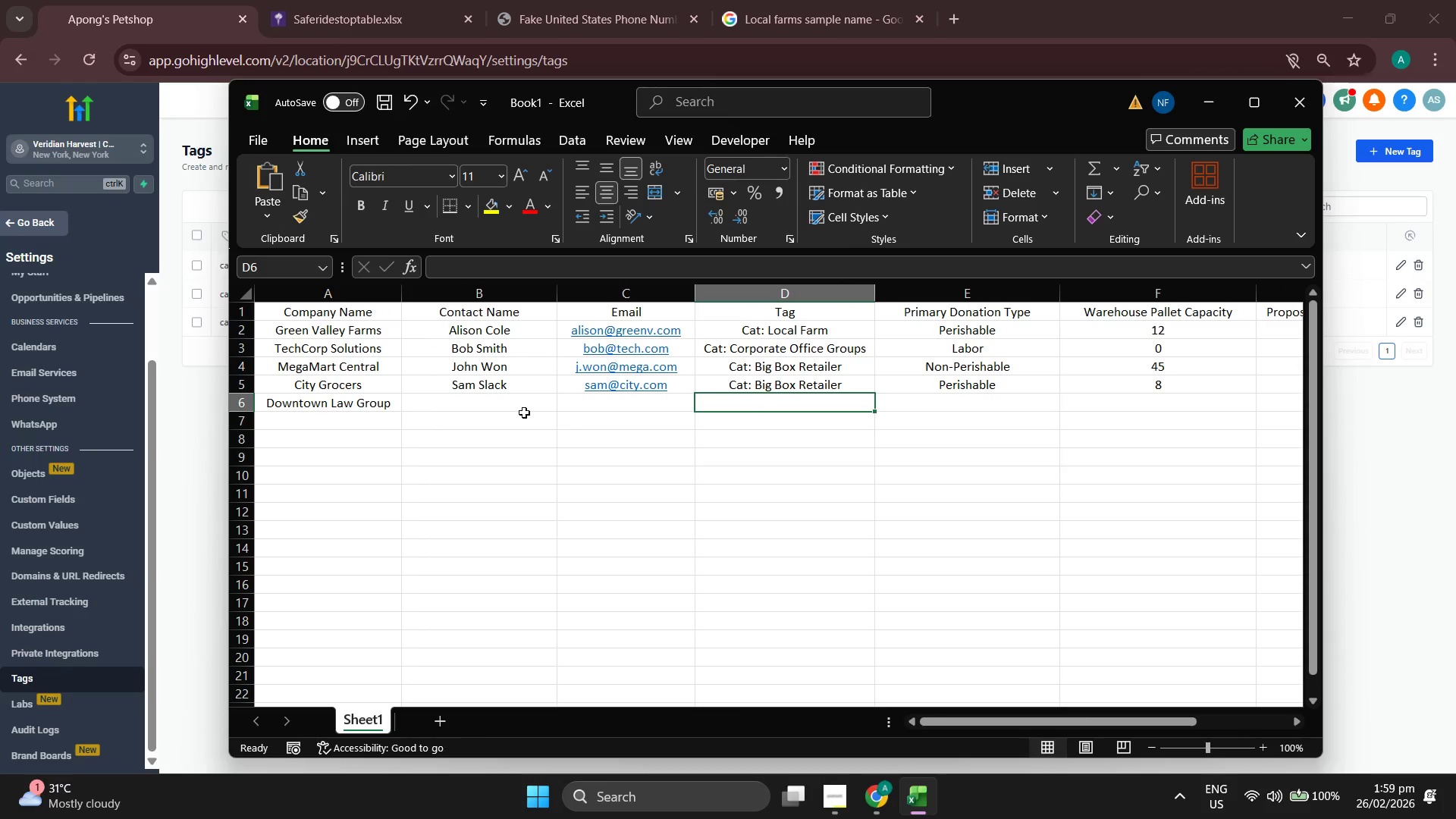 
left_click([485, 405])
 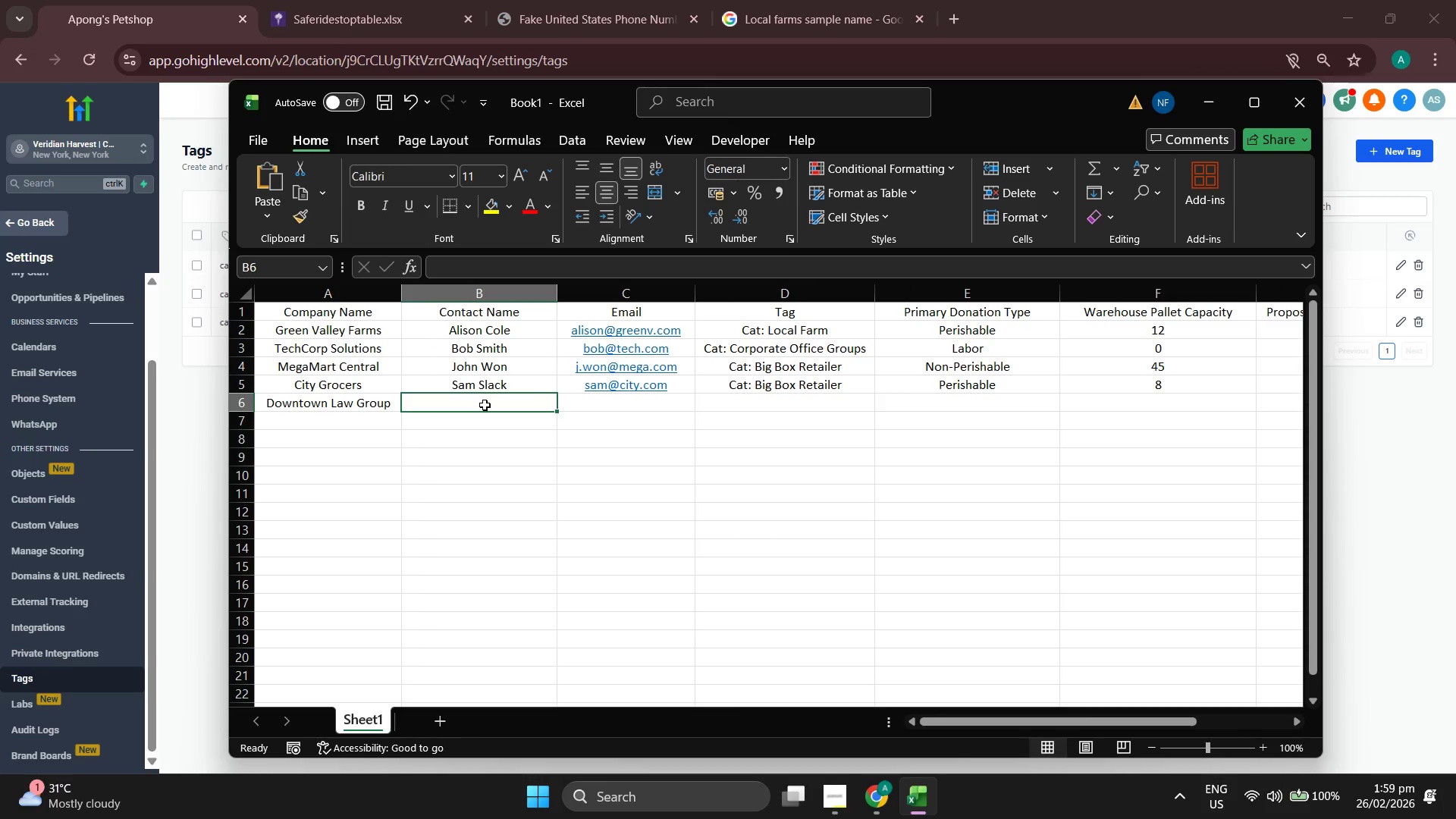 
wait(8.34)
 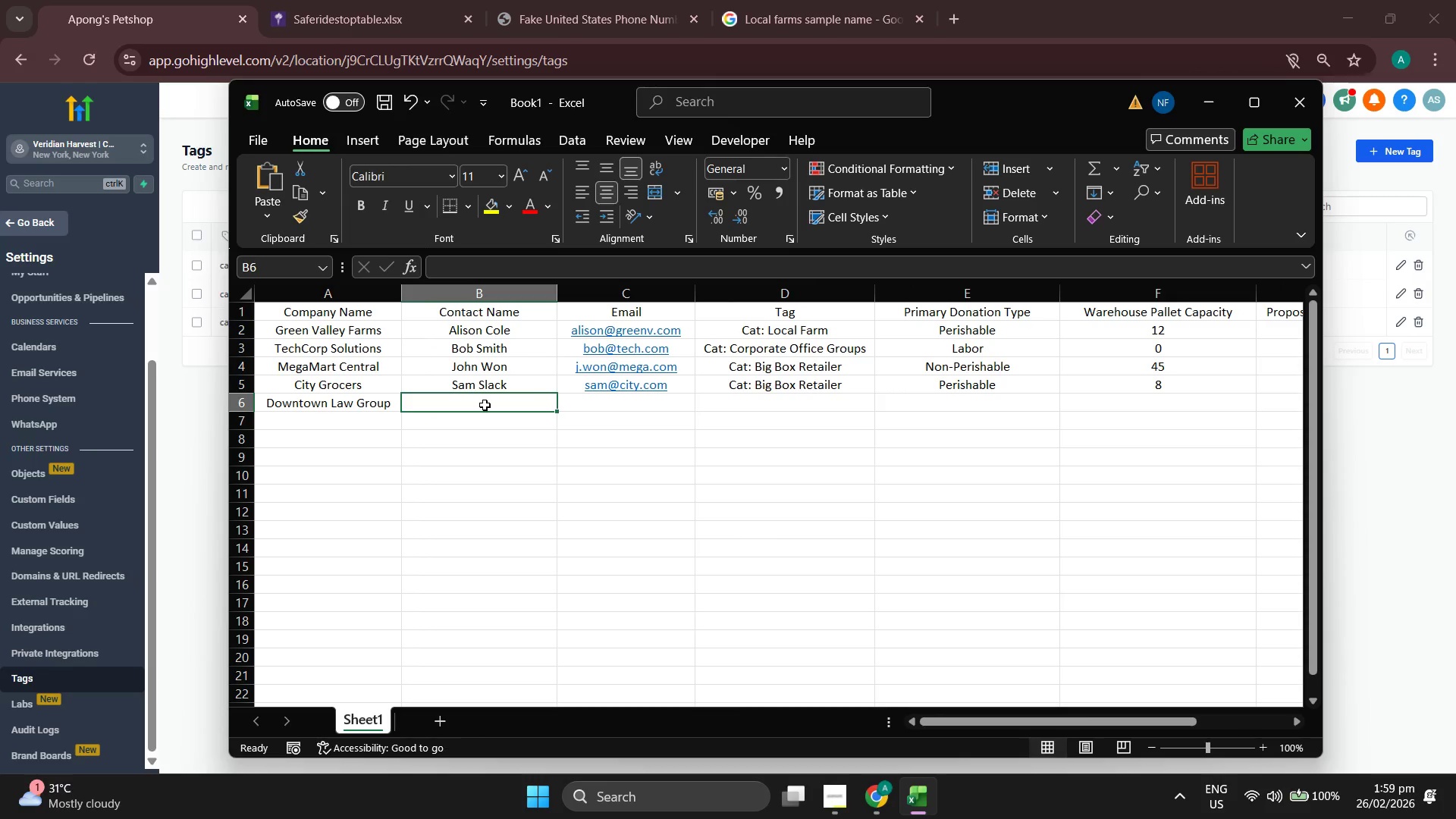 
left_click([832, 0])
 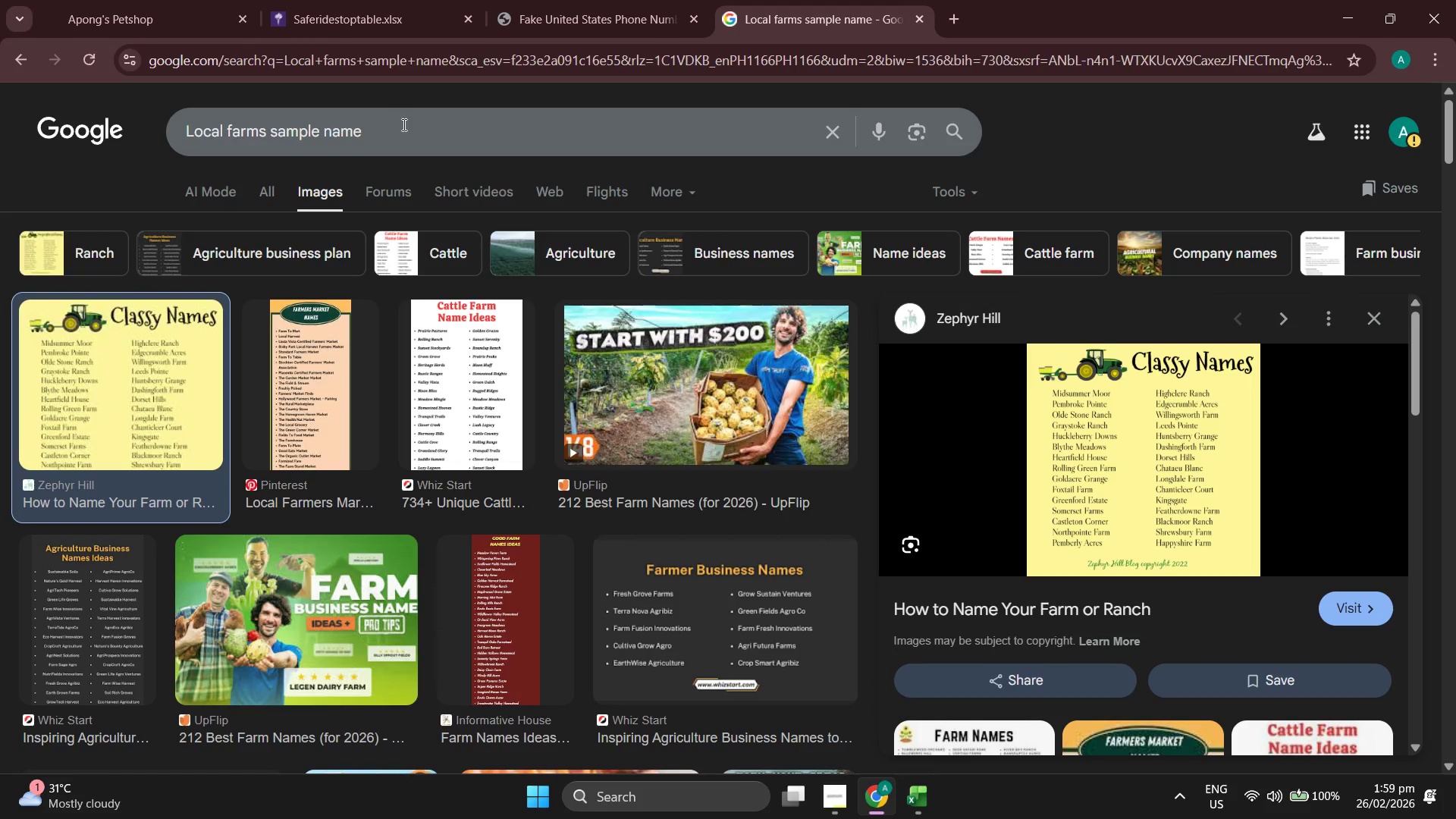 
double_click([403, 124])
 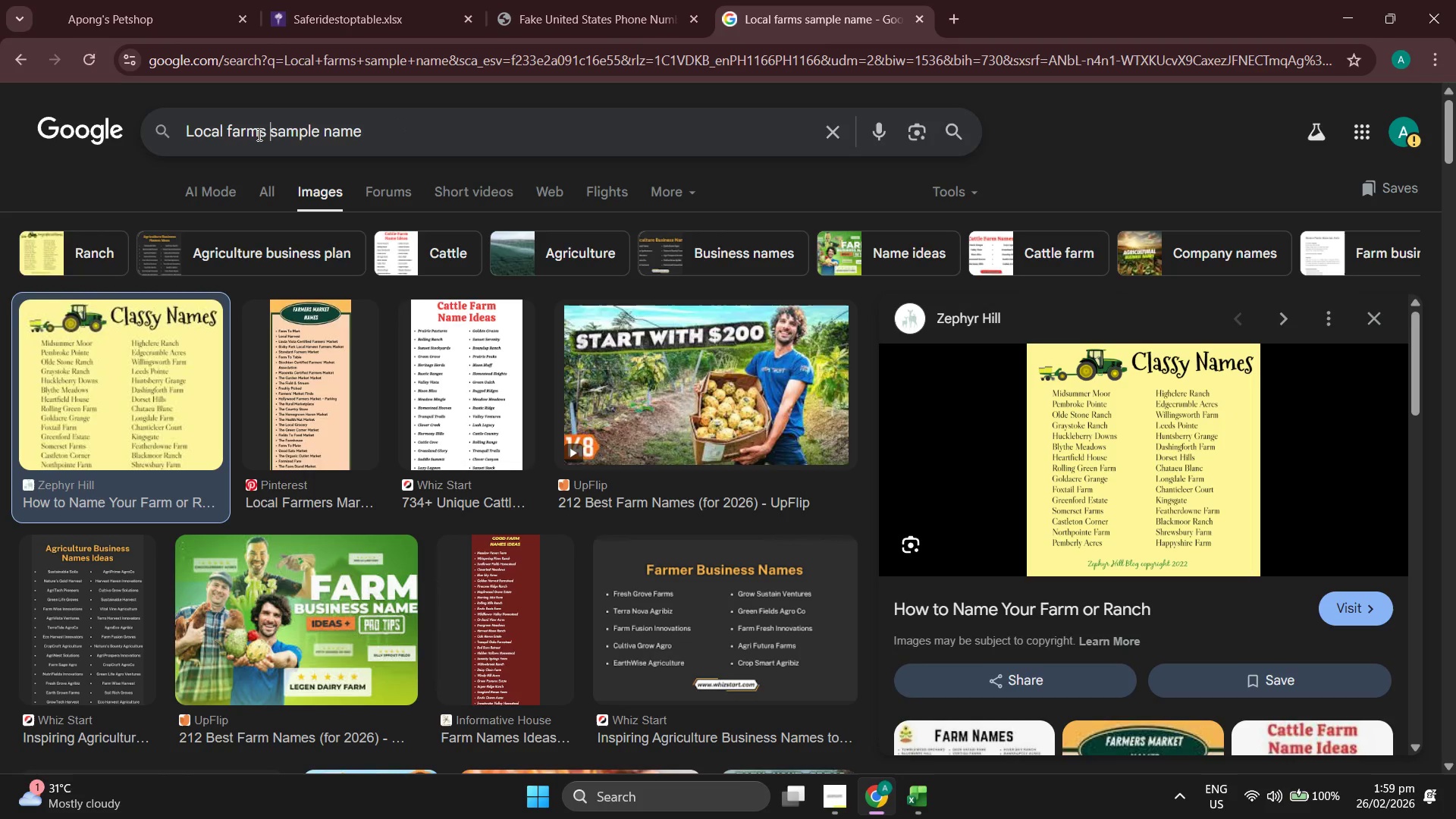 
left_click_drag(start_coordinate=[269, 133], to_coordinate=[189, 133])
 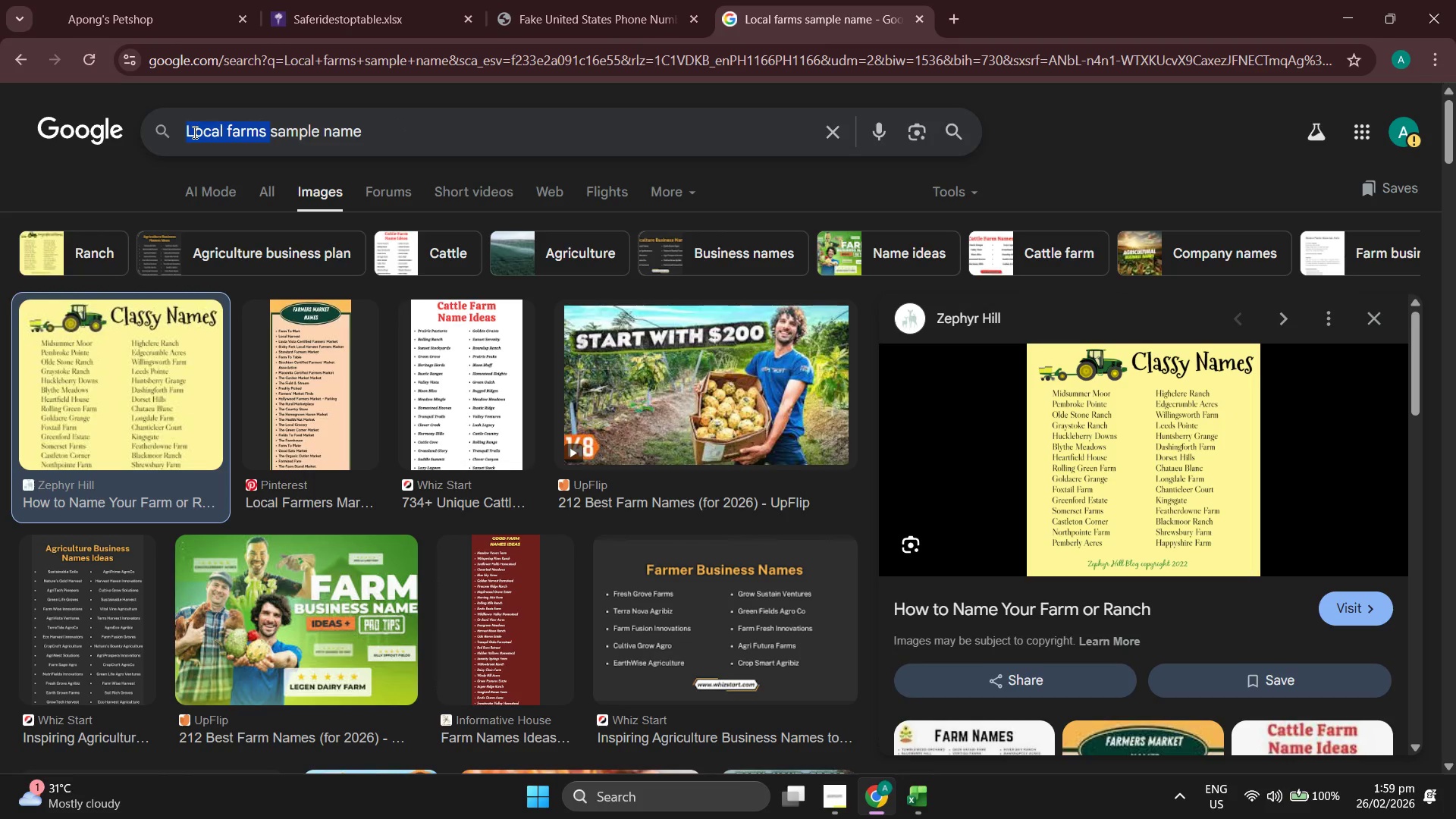 
type(aw)
key(Backspace)
key(Backspace)
type(Law hro)
key(Backspace)
key(Backspace)
key(Backspace)
type(groups )
 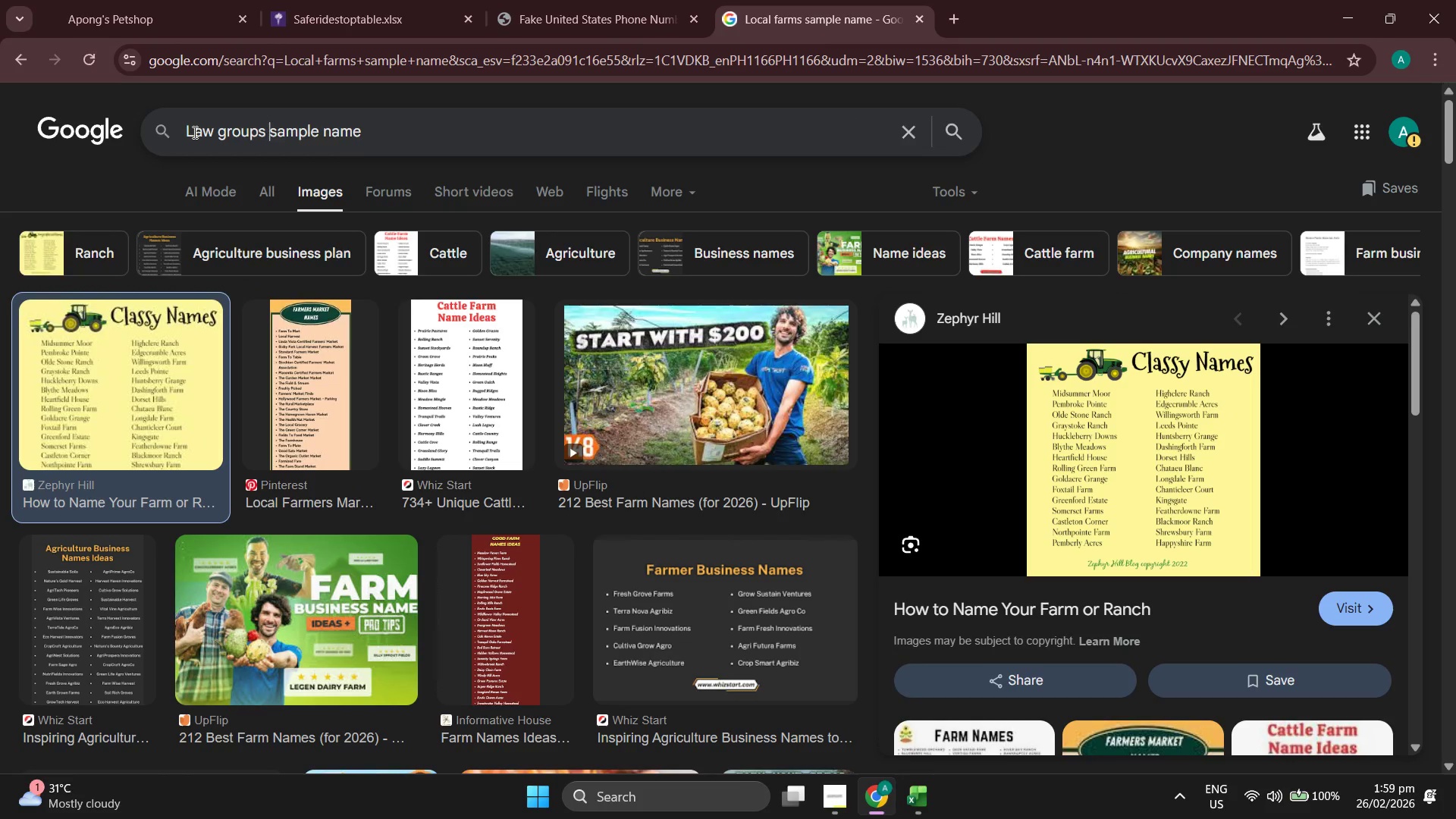 
key(Enter)
 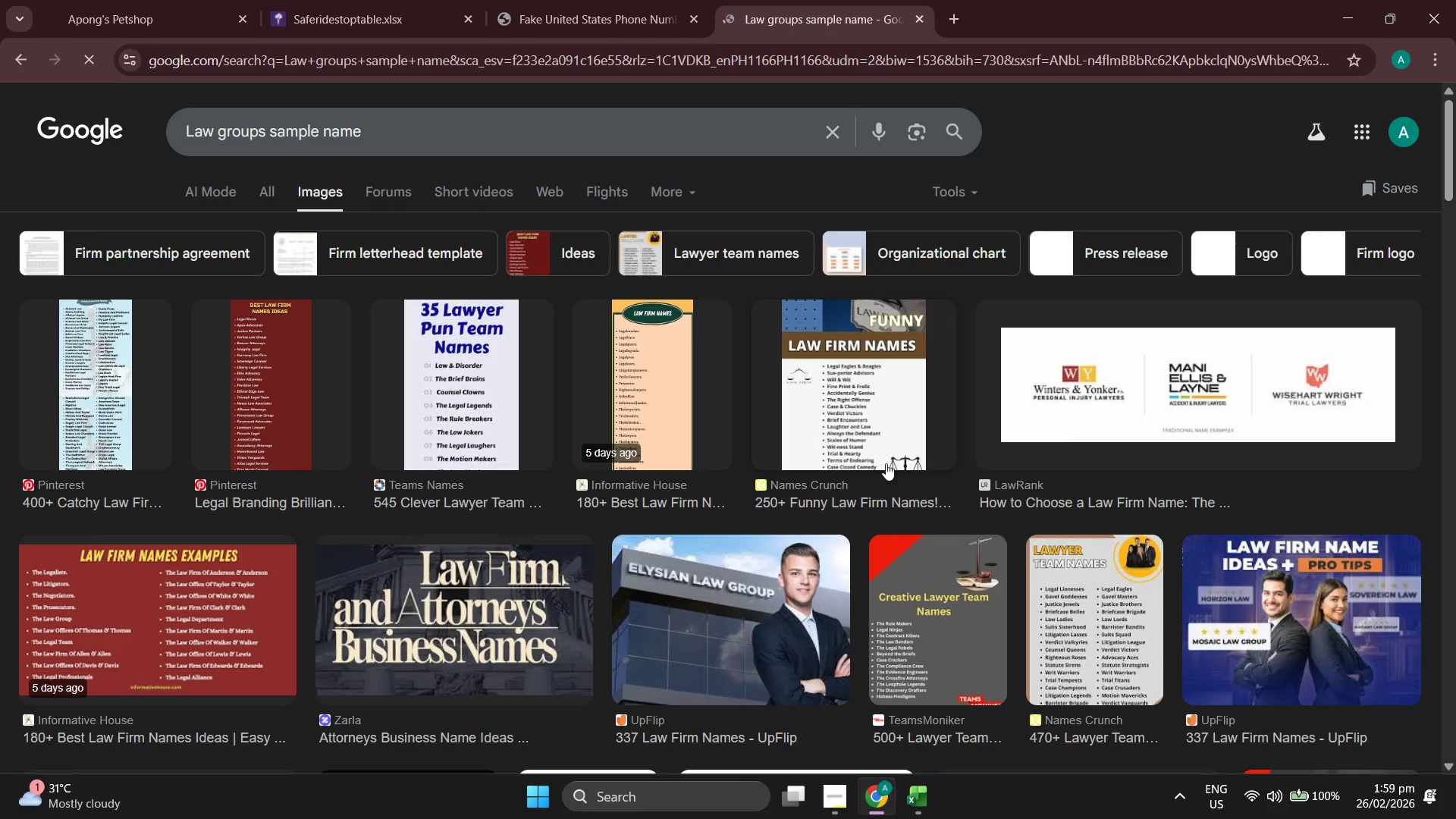 
left_click([855, 402])
 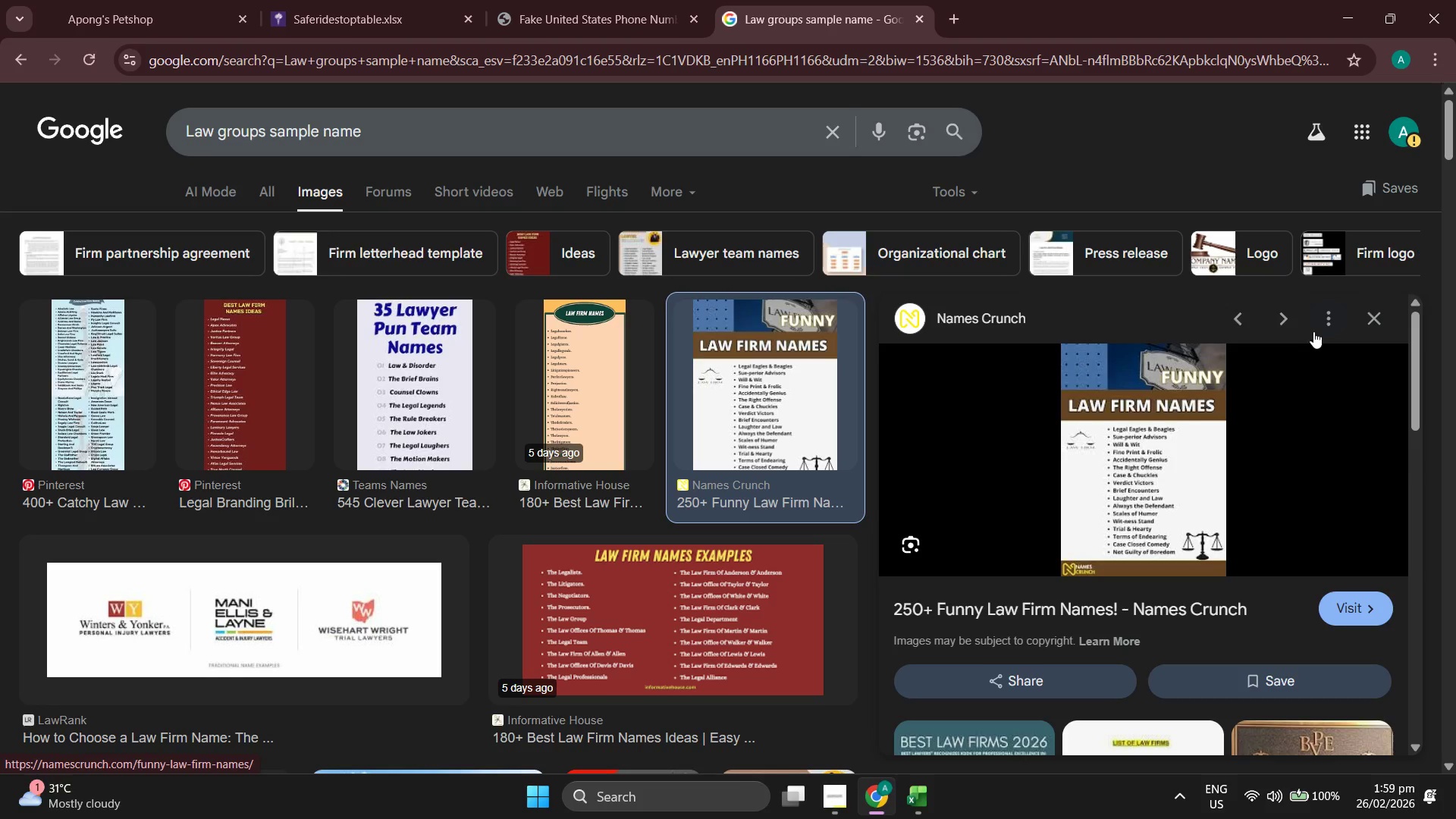 
left_click([1378, 318])
 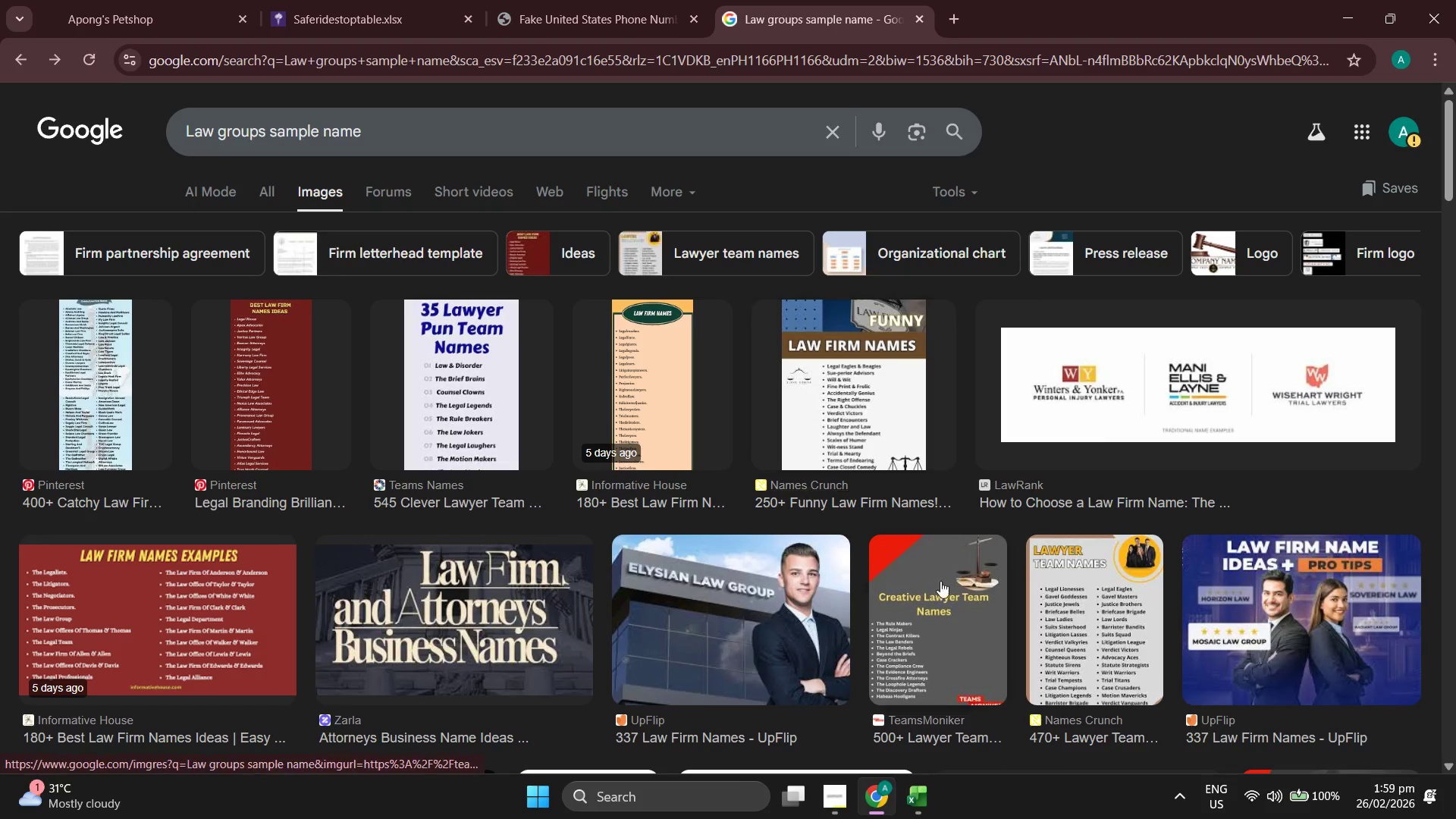 
left_click([1078, 613])
 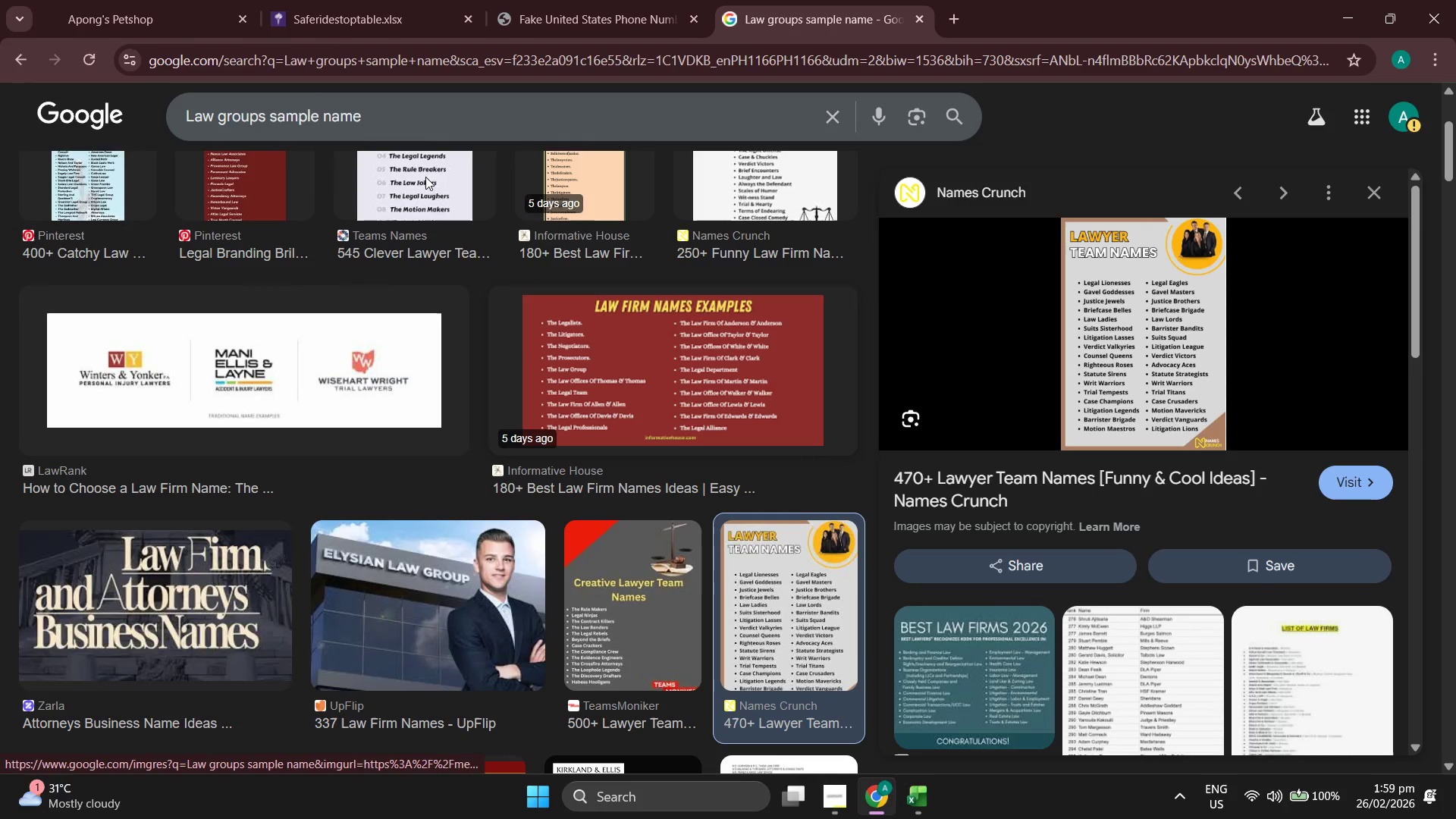 
left_click([194, 0])
 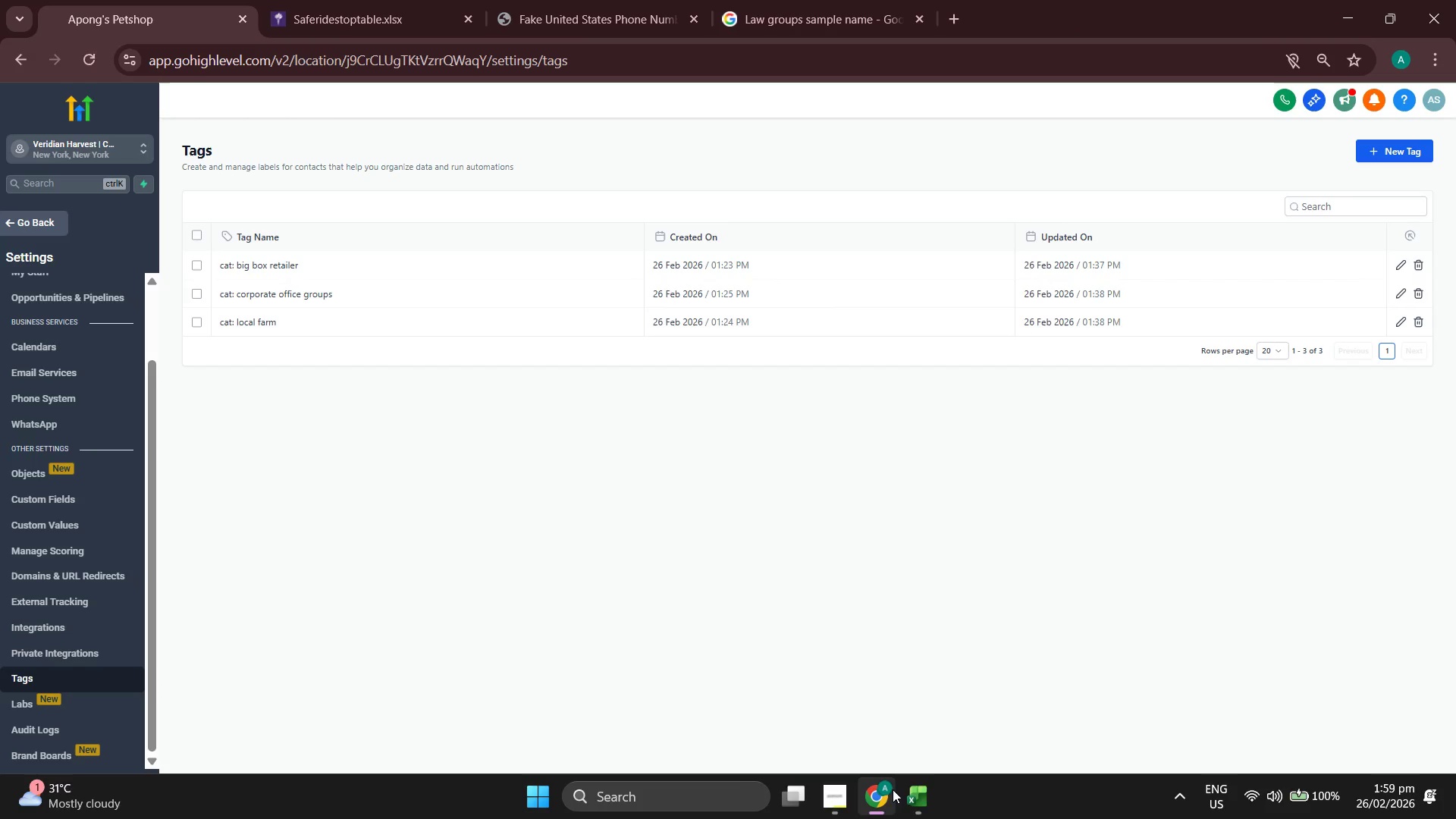 
left_click([920, 812])
 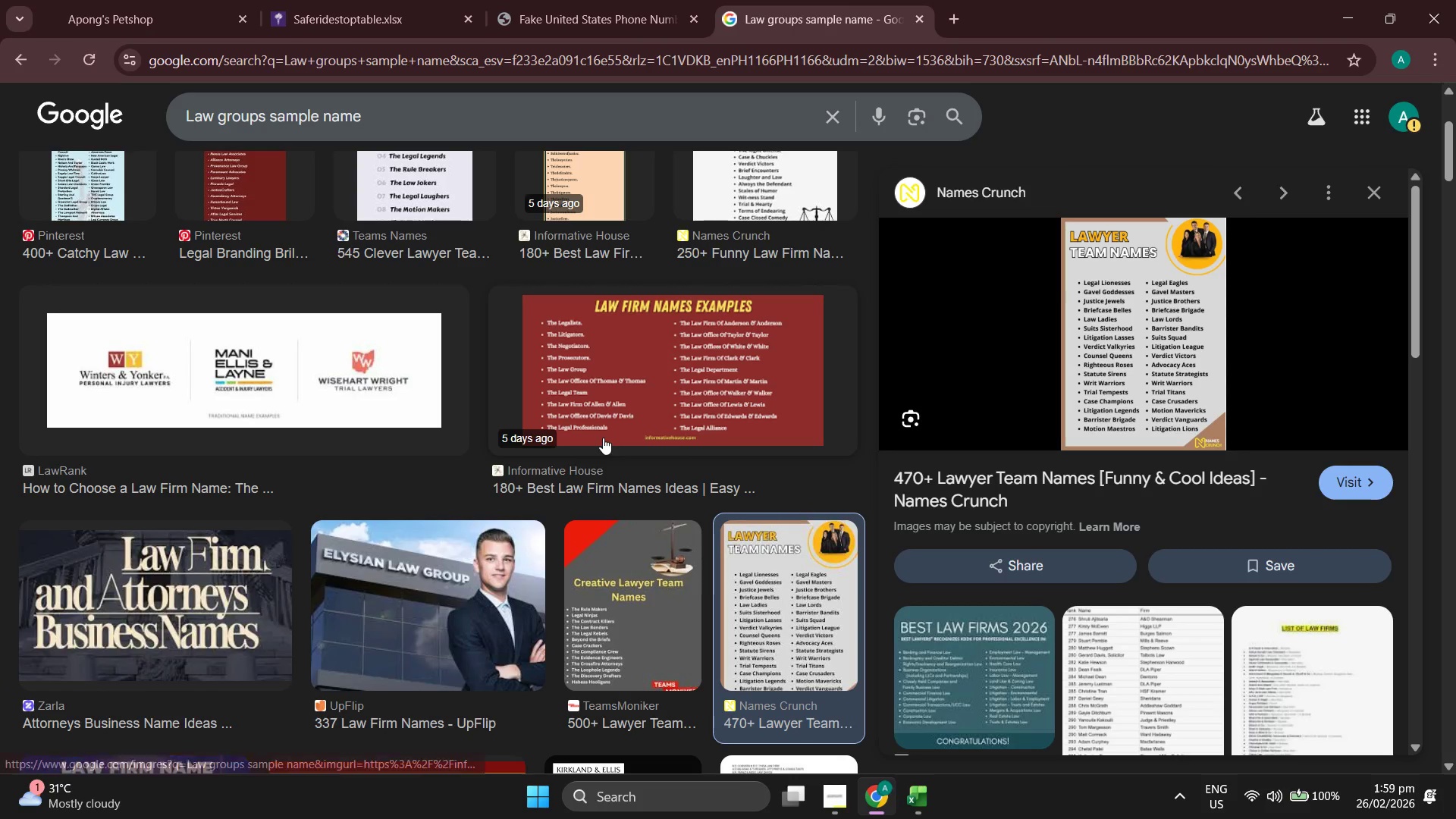 
scroll: coordinate [632, 423], scroll_direction: down, amount: 5.0
 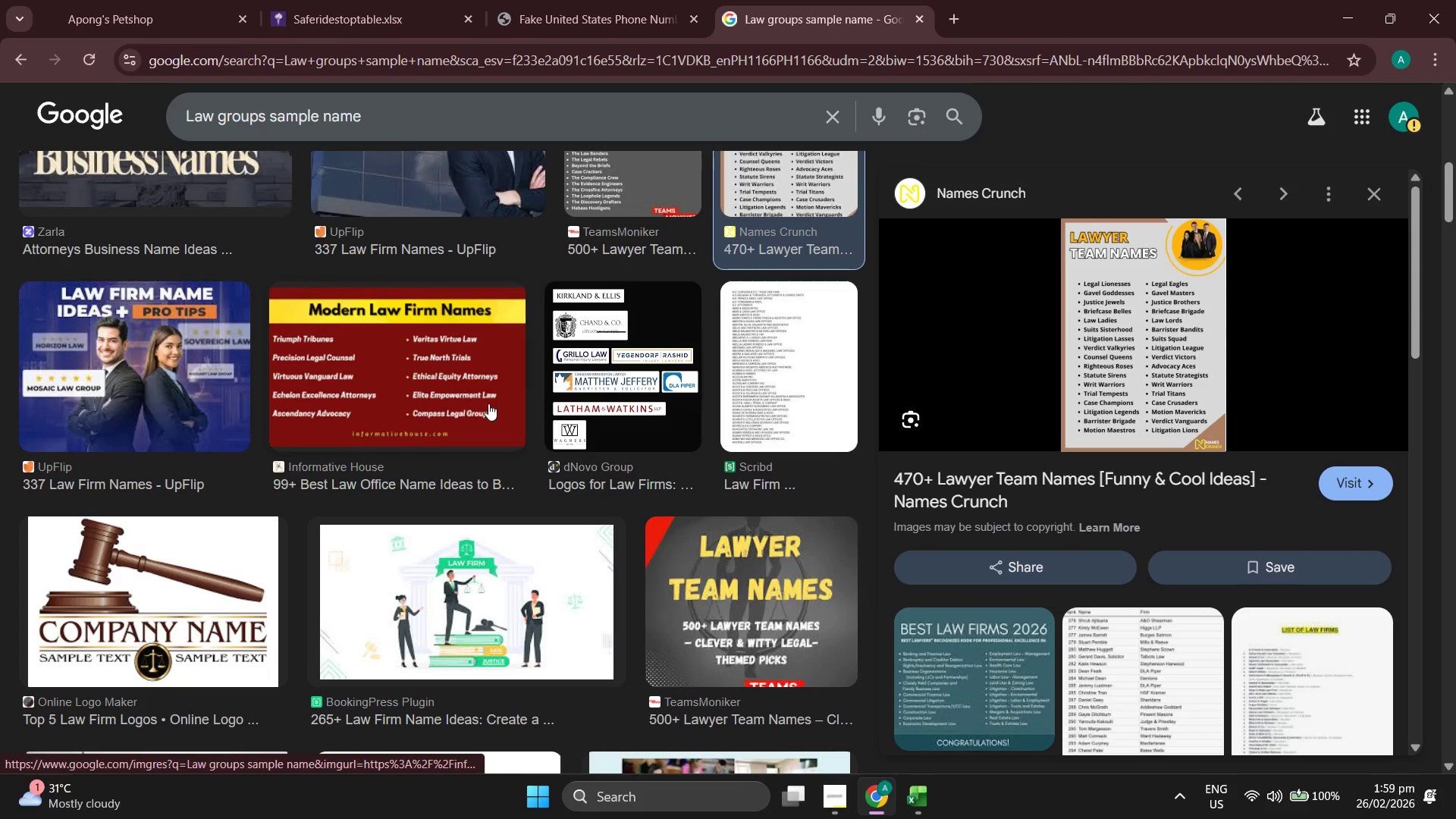 
left_click([351, 349])
 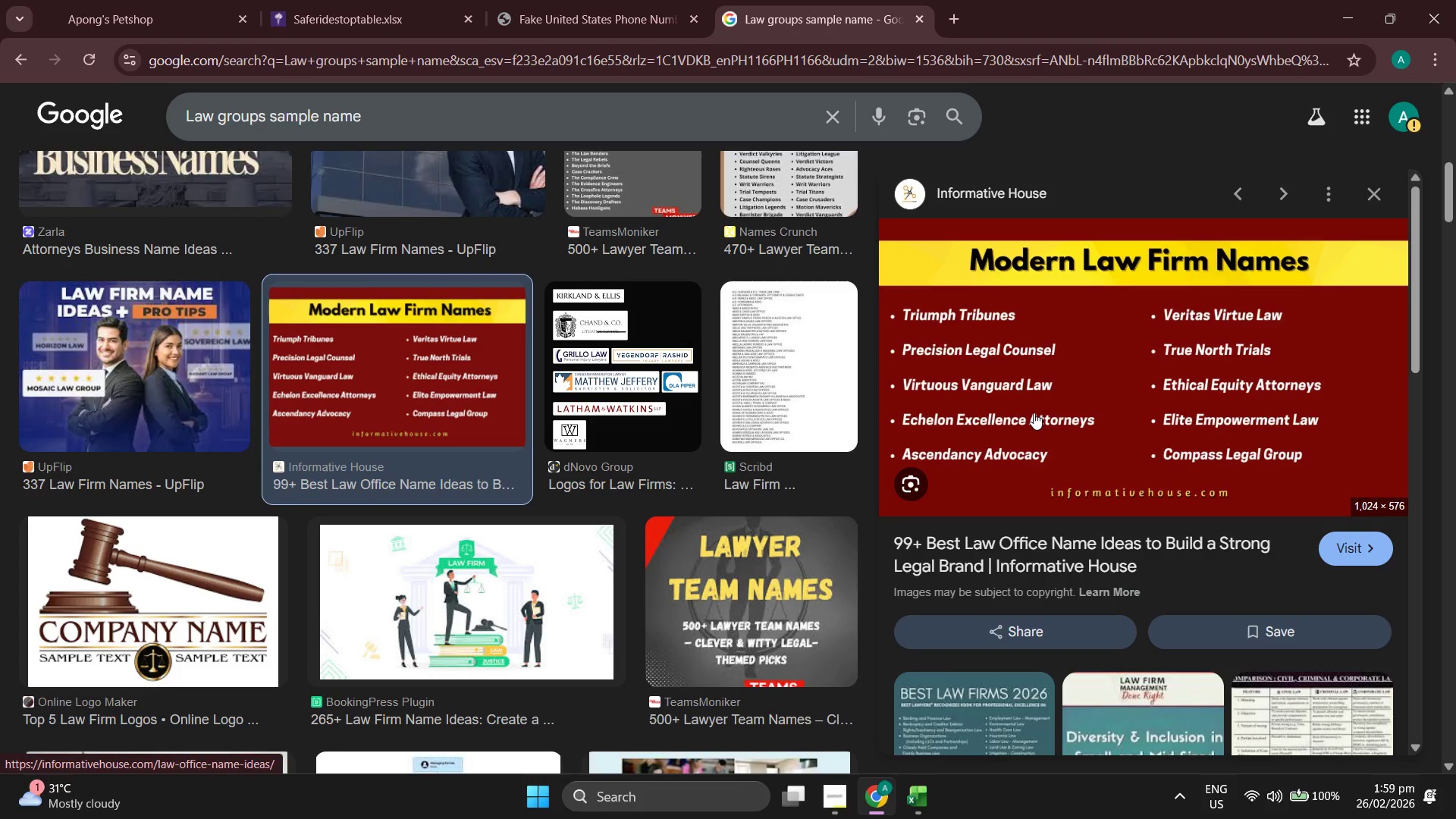 
wait(6.72)
 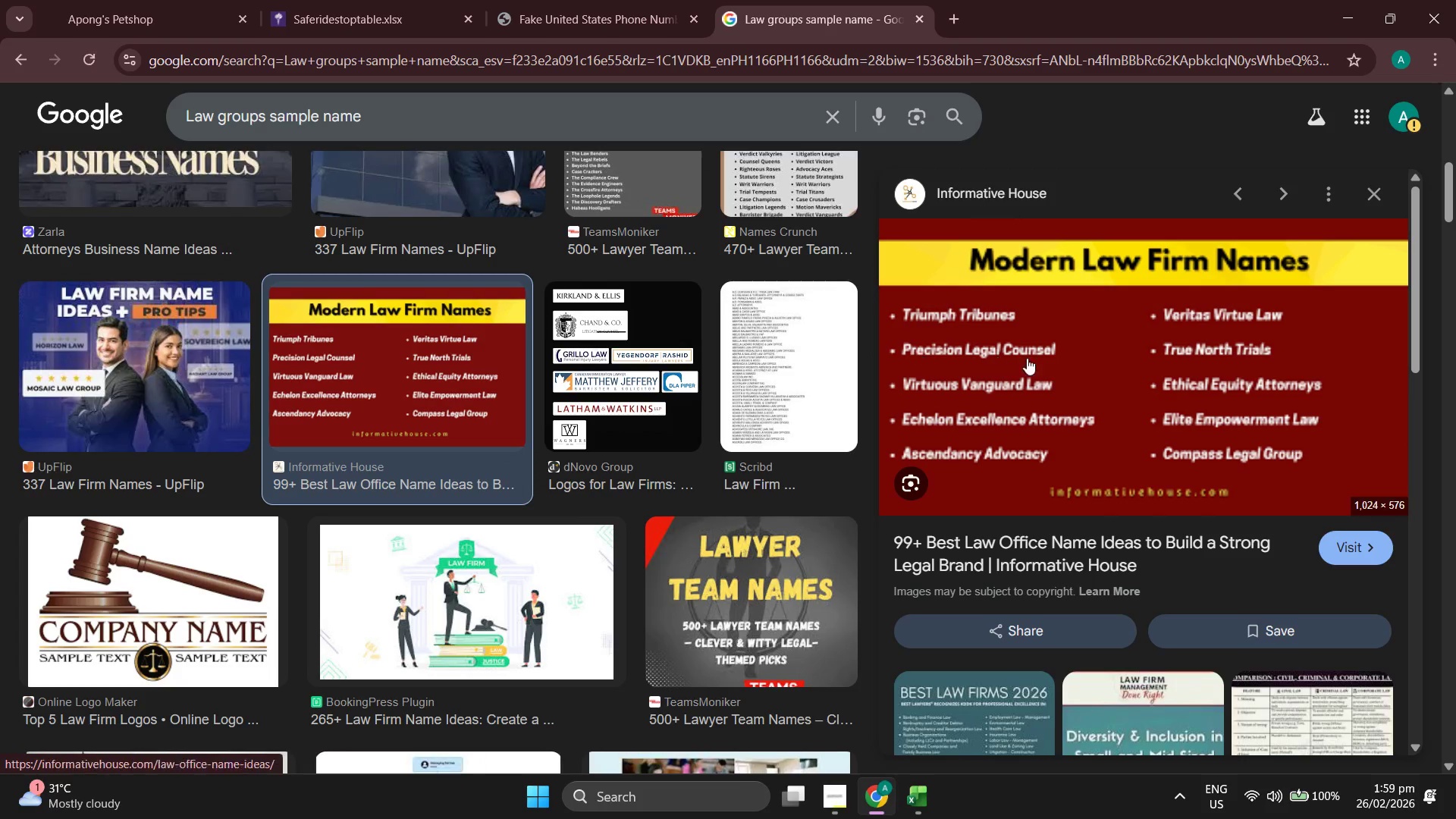 
left_click([1018, 410])
 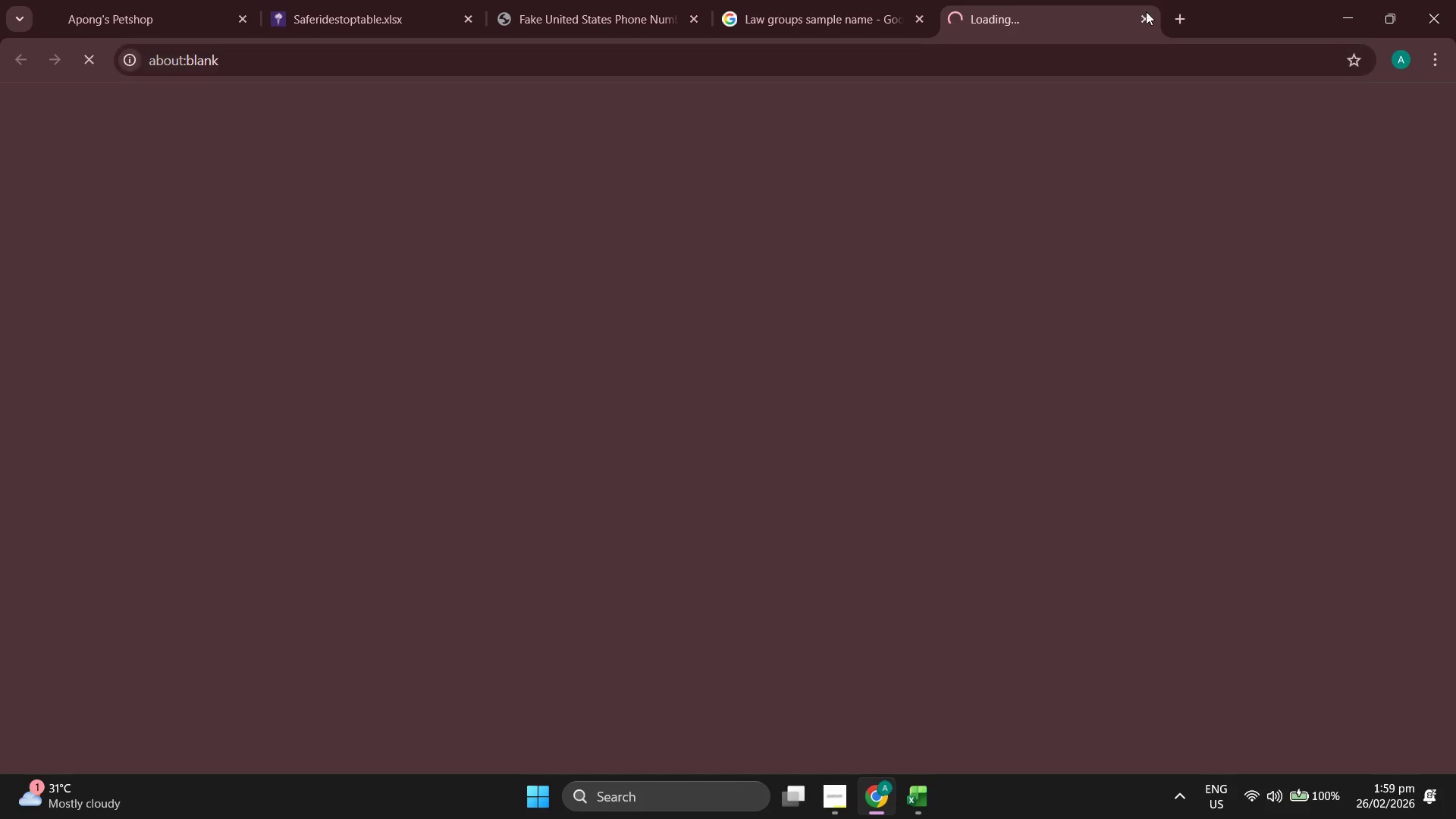 
left_click([1148, 11])
 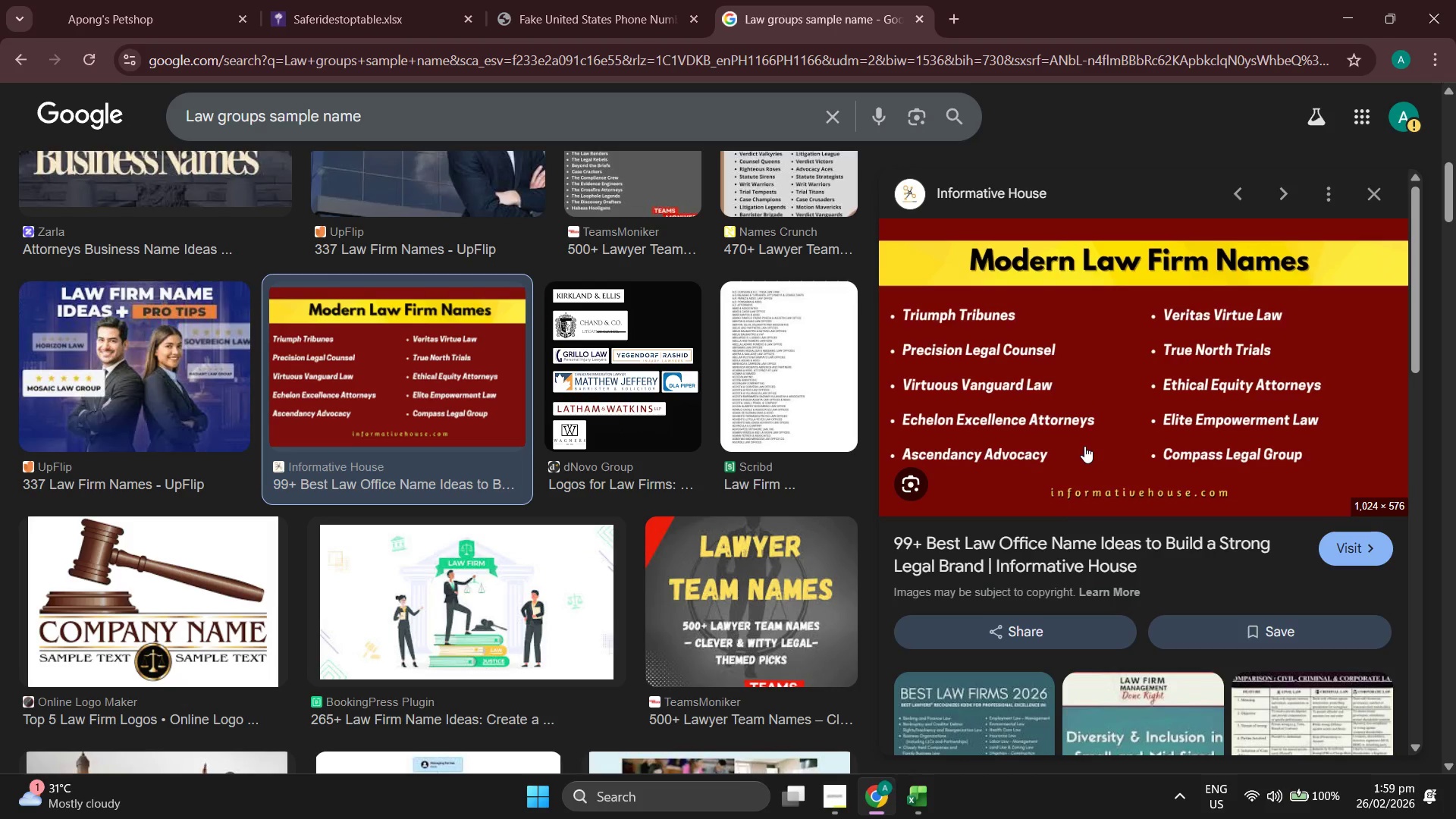 
wait(6.89)
 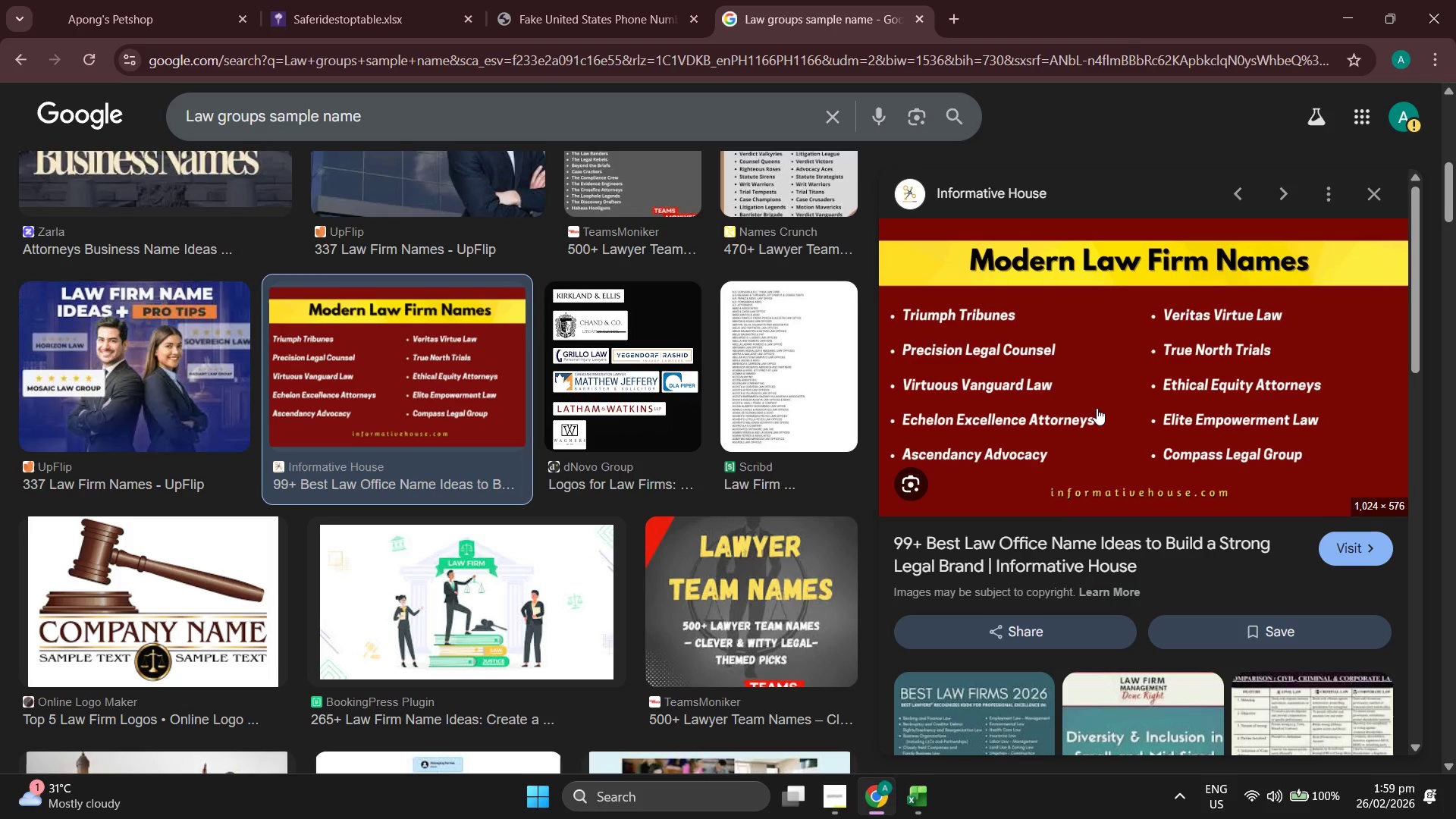 
scroll: coordinate [789, 388], scroll_direction: down, amount: 5.0
 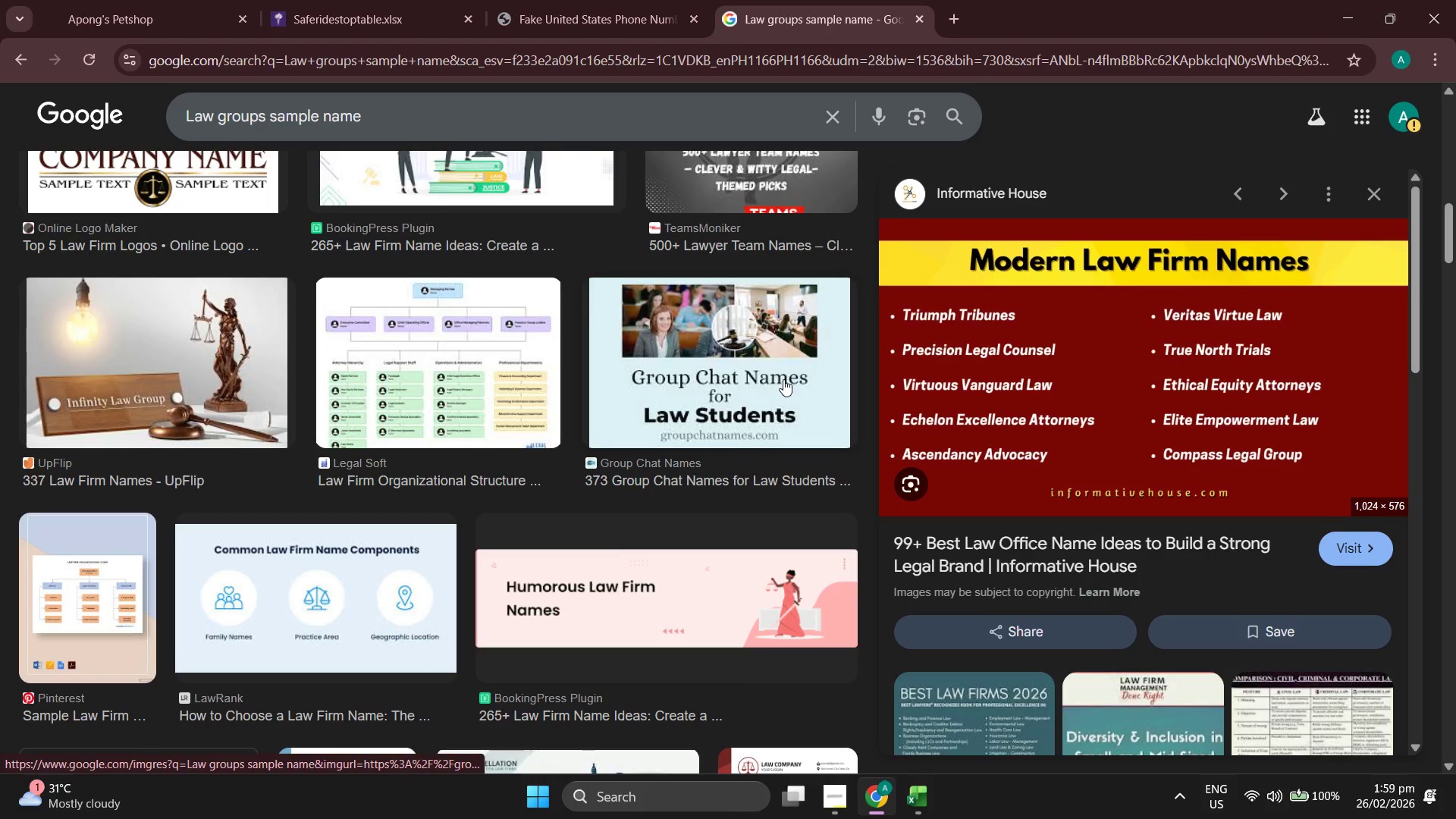 
scroll: coordinate [783, 377], scroll_direction: up, amount: 3.0
 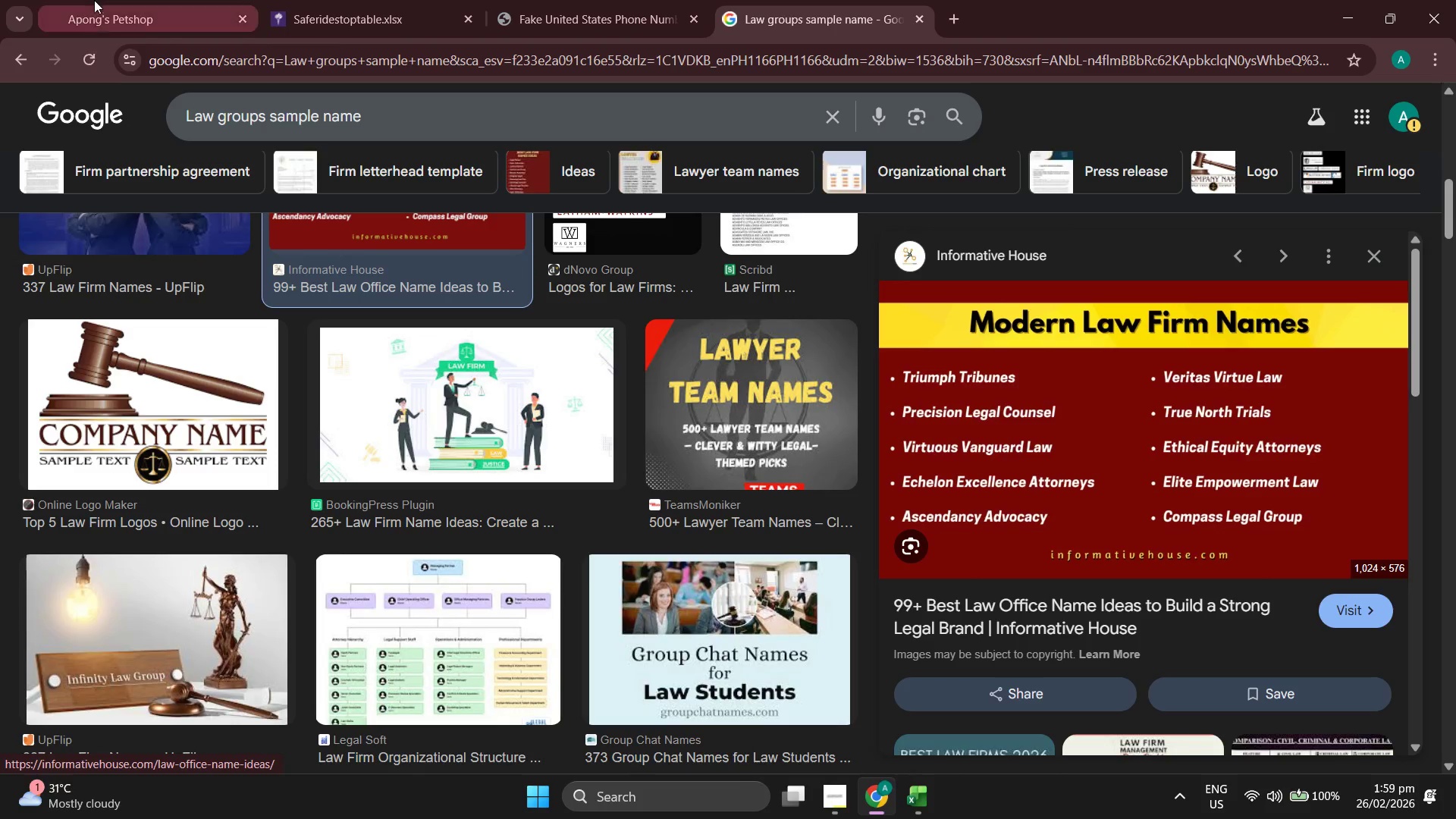 
left_click([86, 0])
 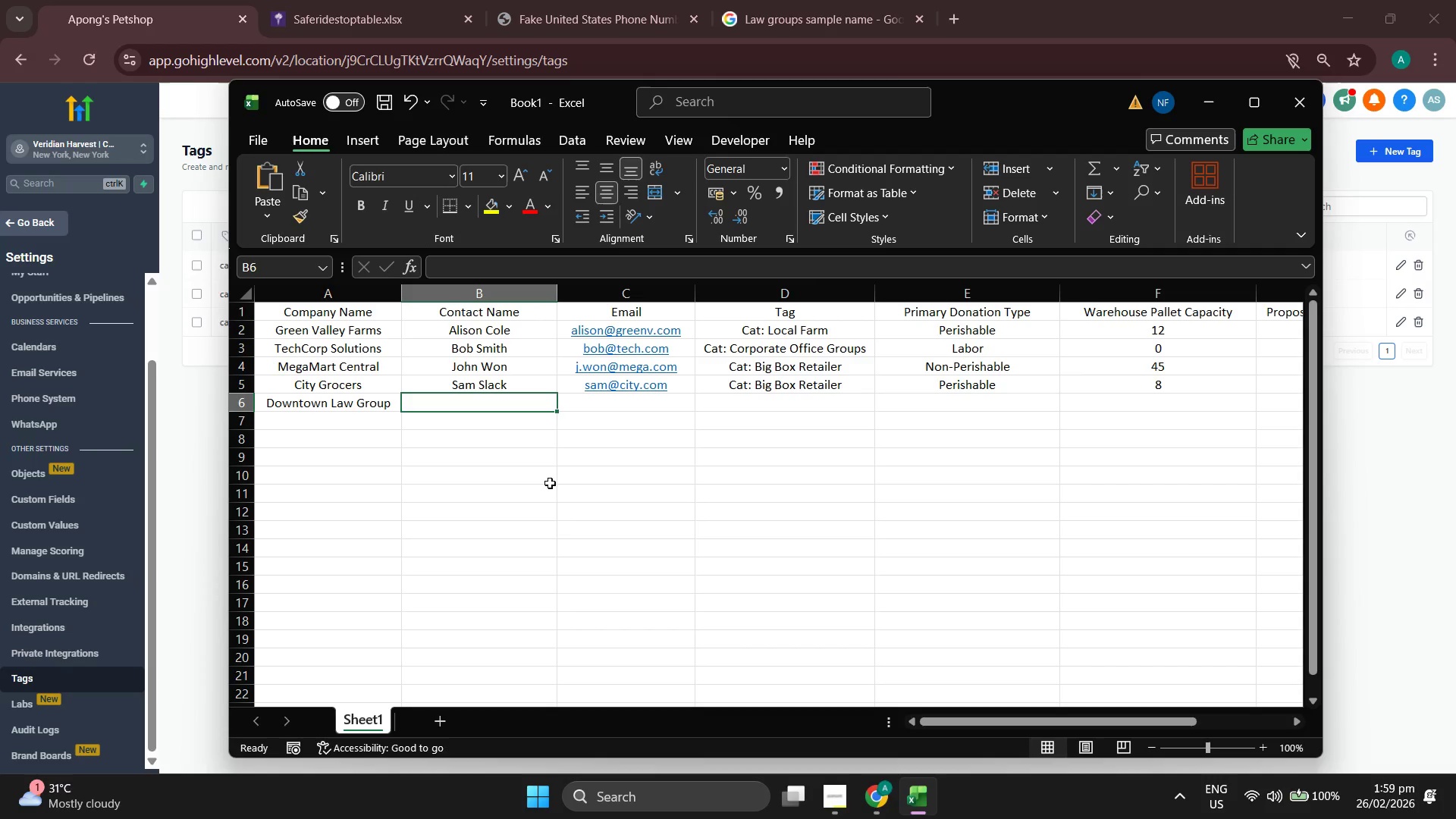 
type(Sue Law)
 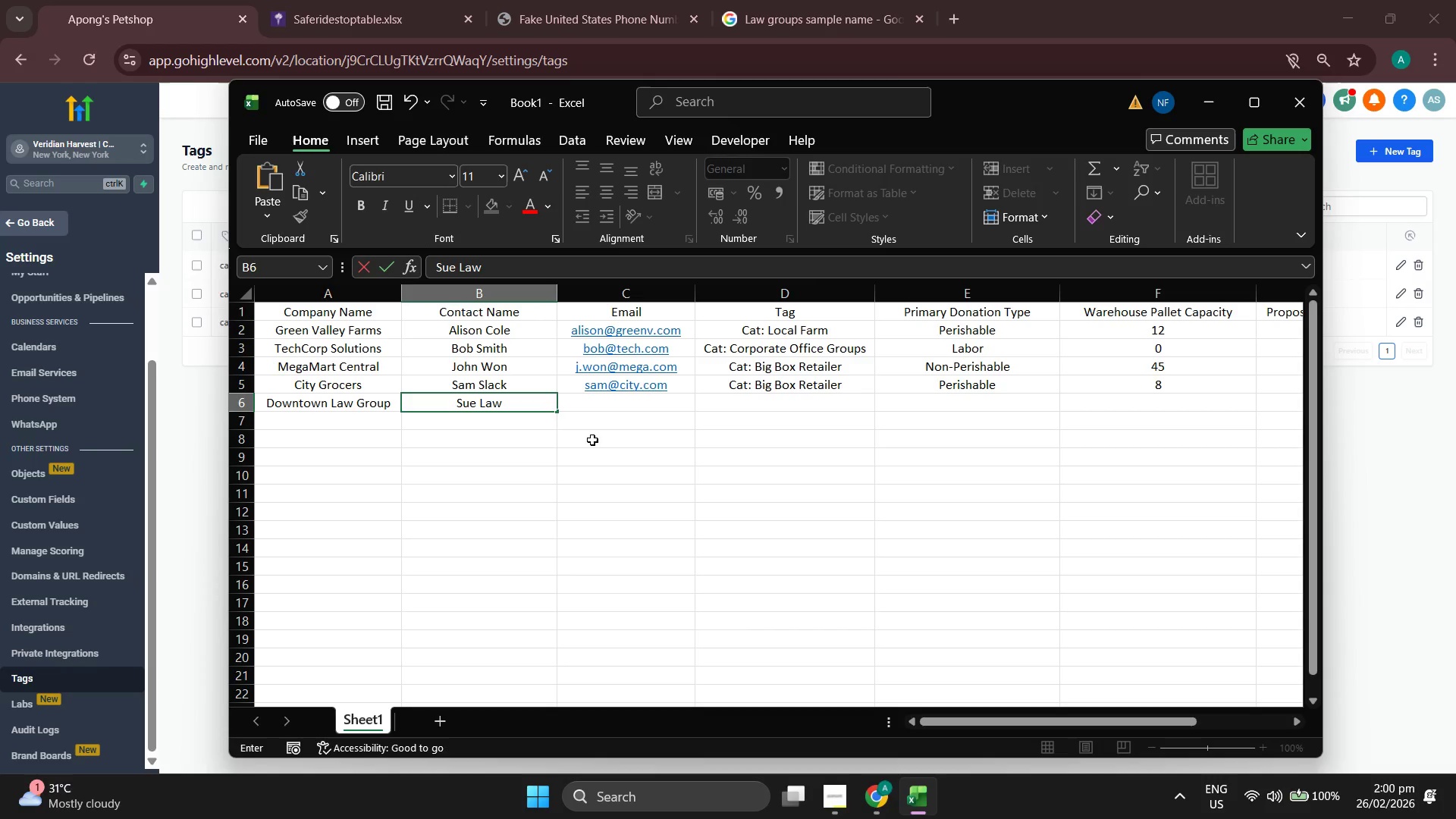 
left_click([642, 404])
 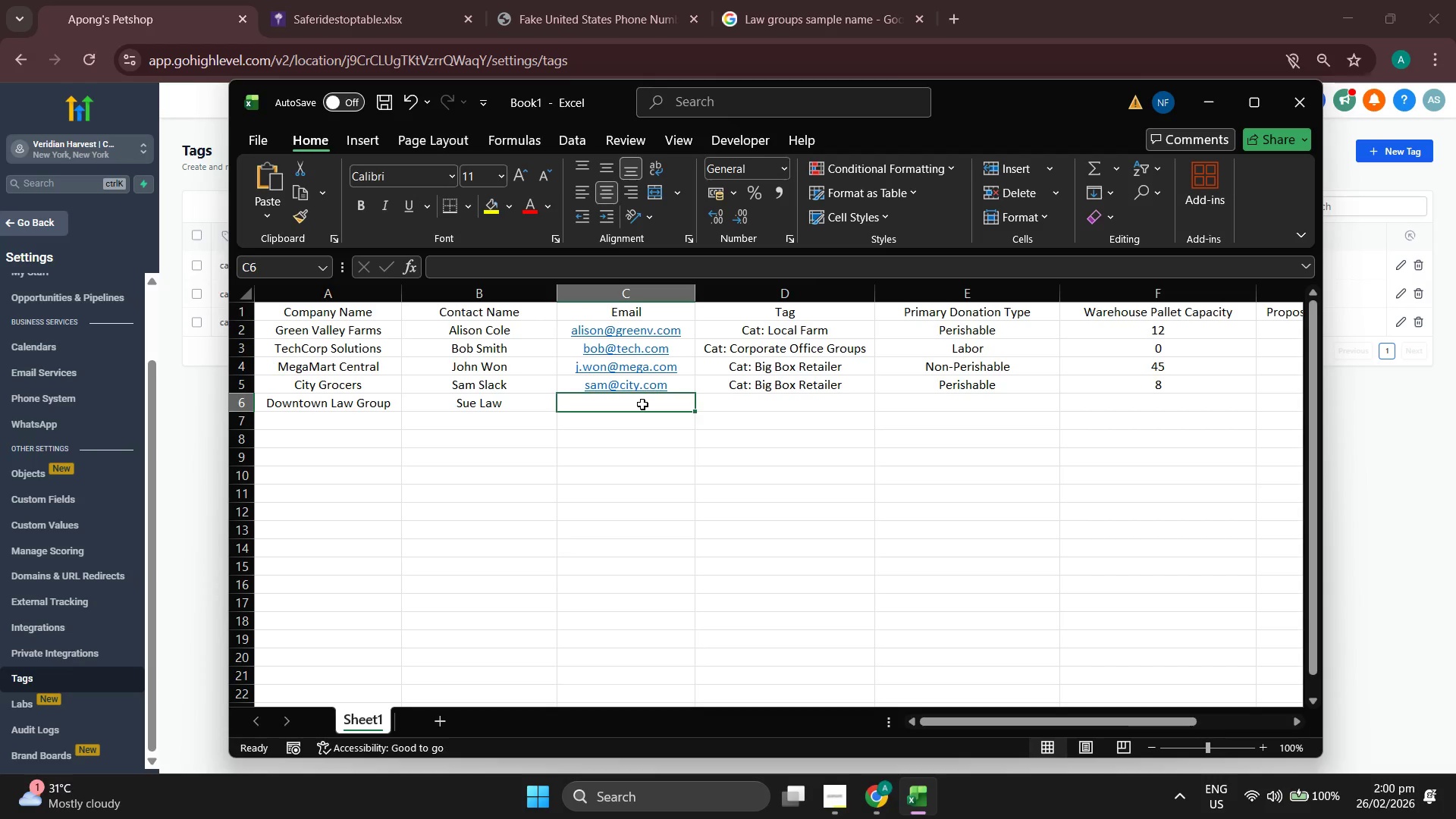 
type(sy)
key(Backspace)
type(ue@law.com)
 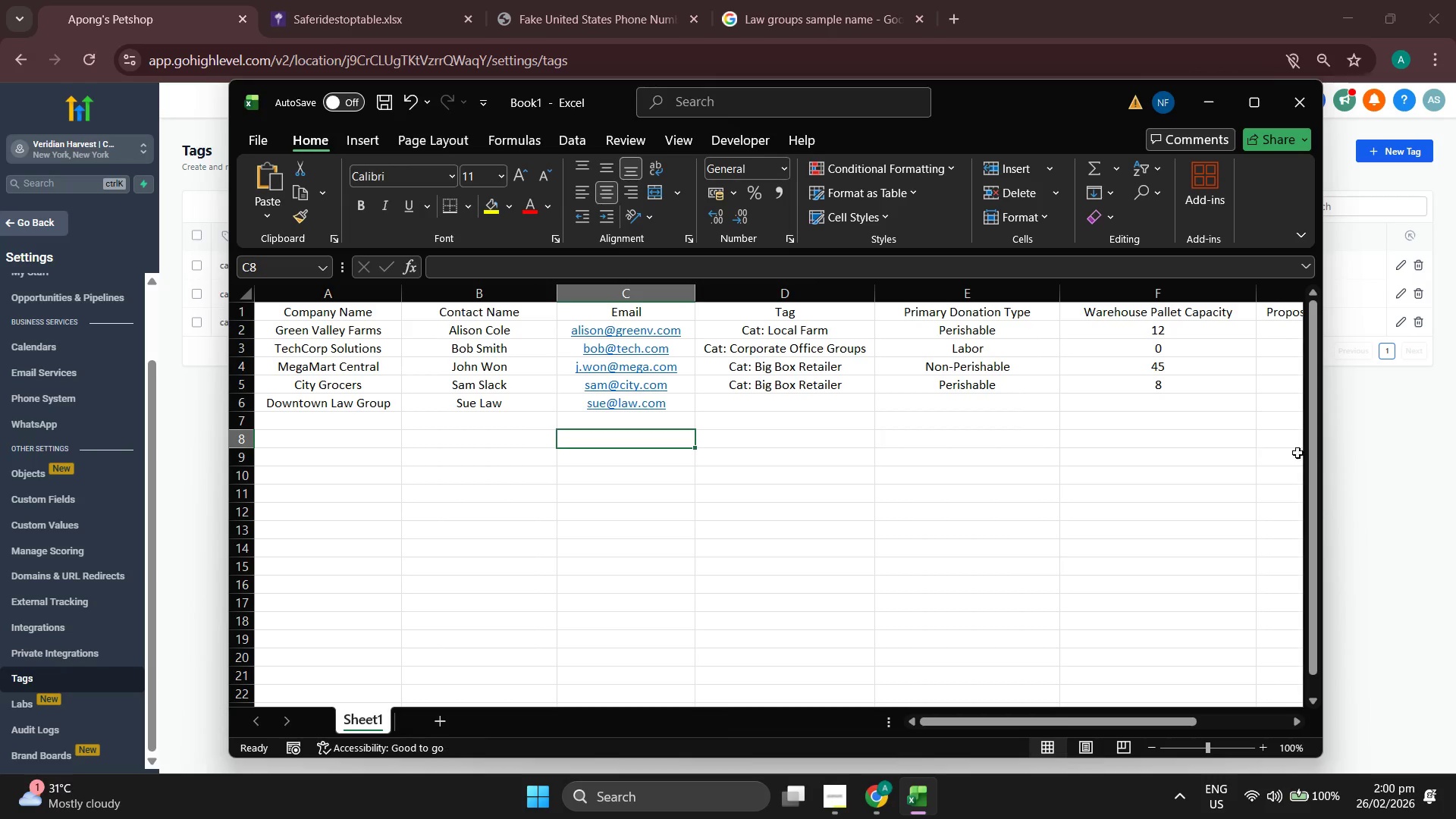 
left_click_drag(start_coordinate=[1323, 455], to_coordinate=[1395, 459])
 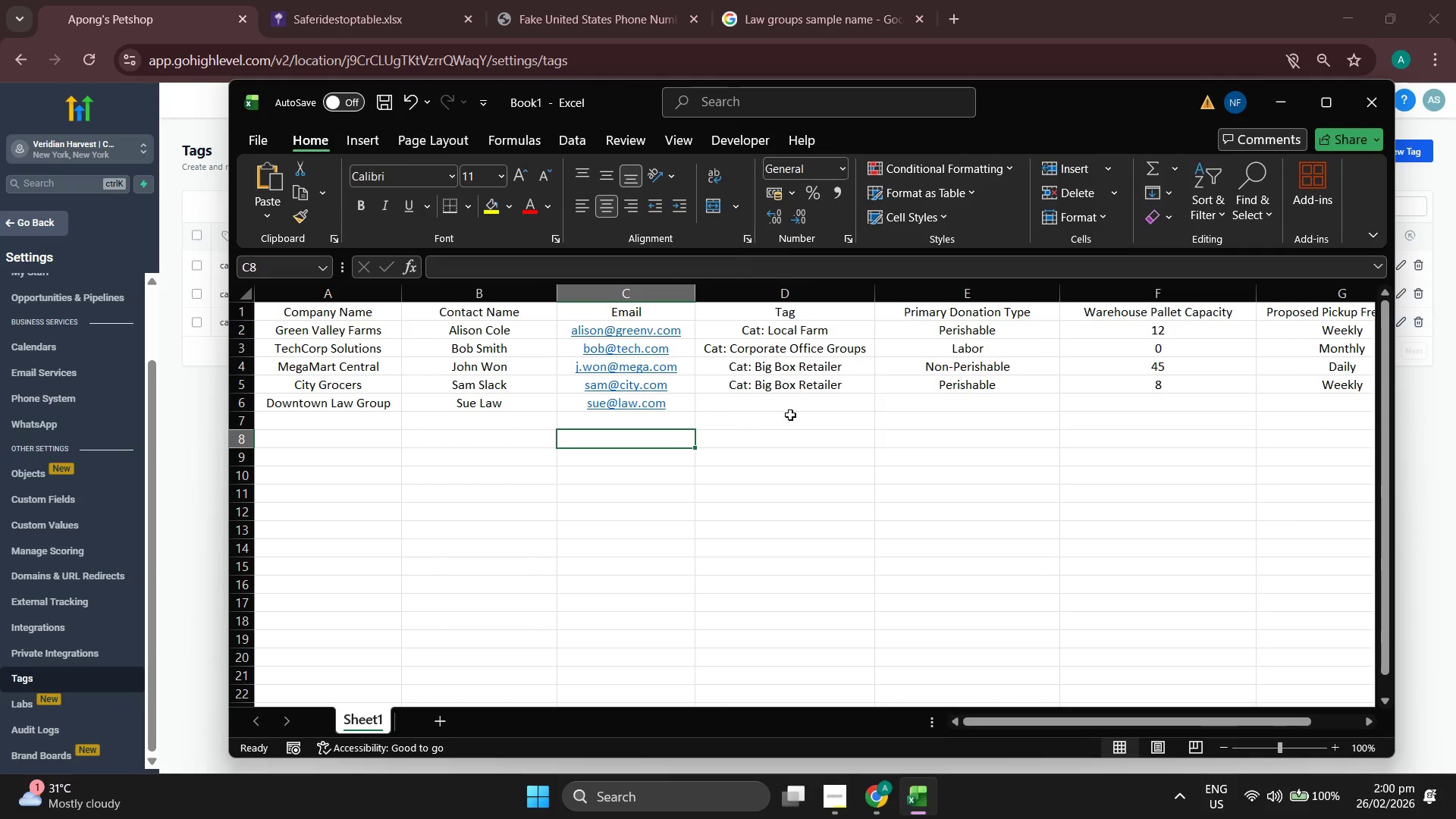 
left_click([803, 403])
 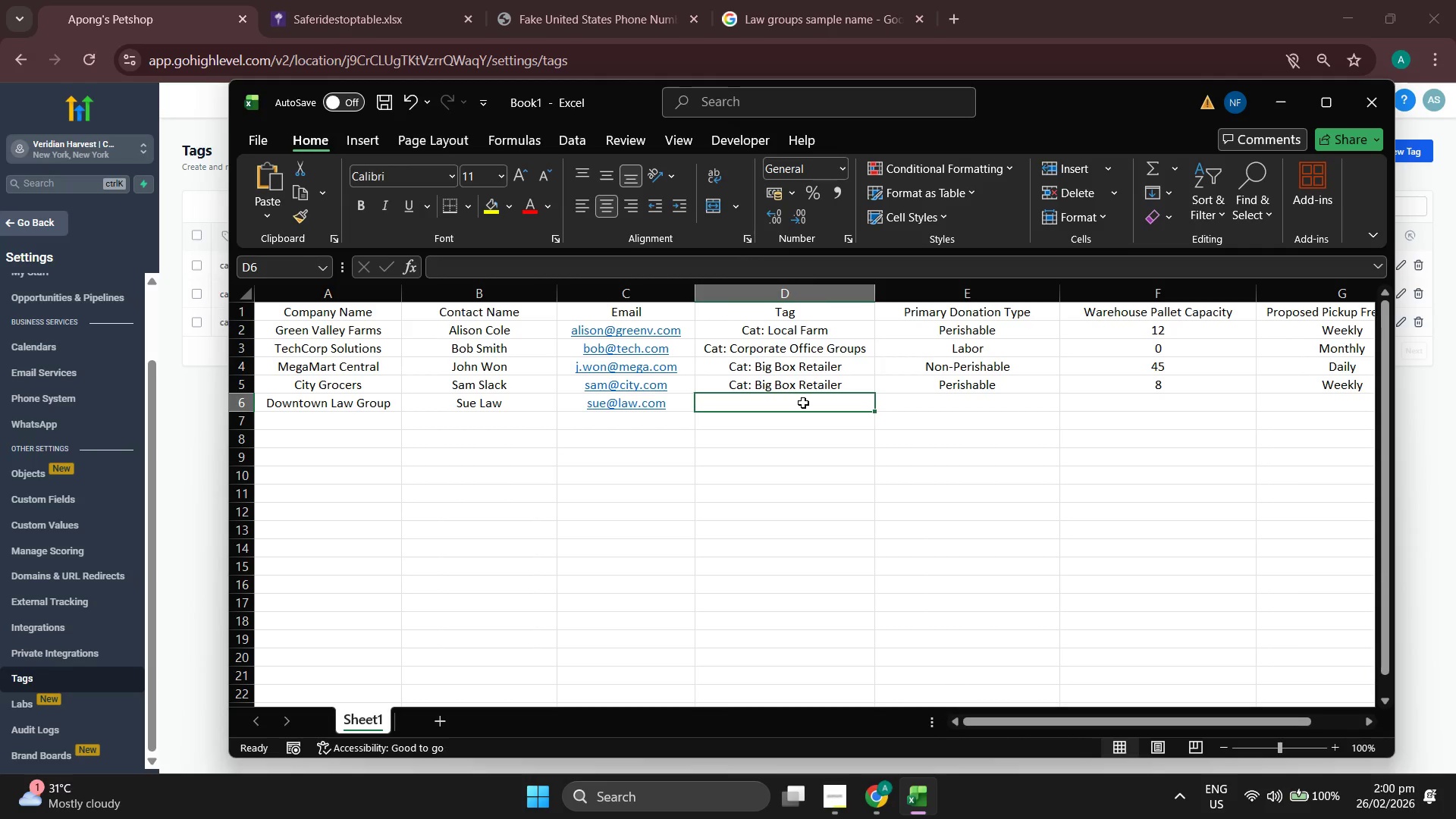 
type(Cat: Cop)
key(Backspace)
type(rporate Office Groups)
 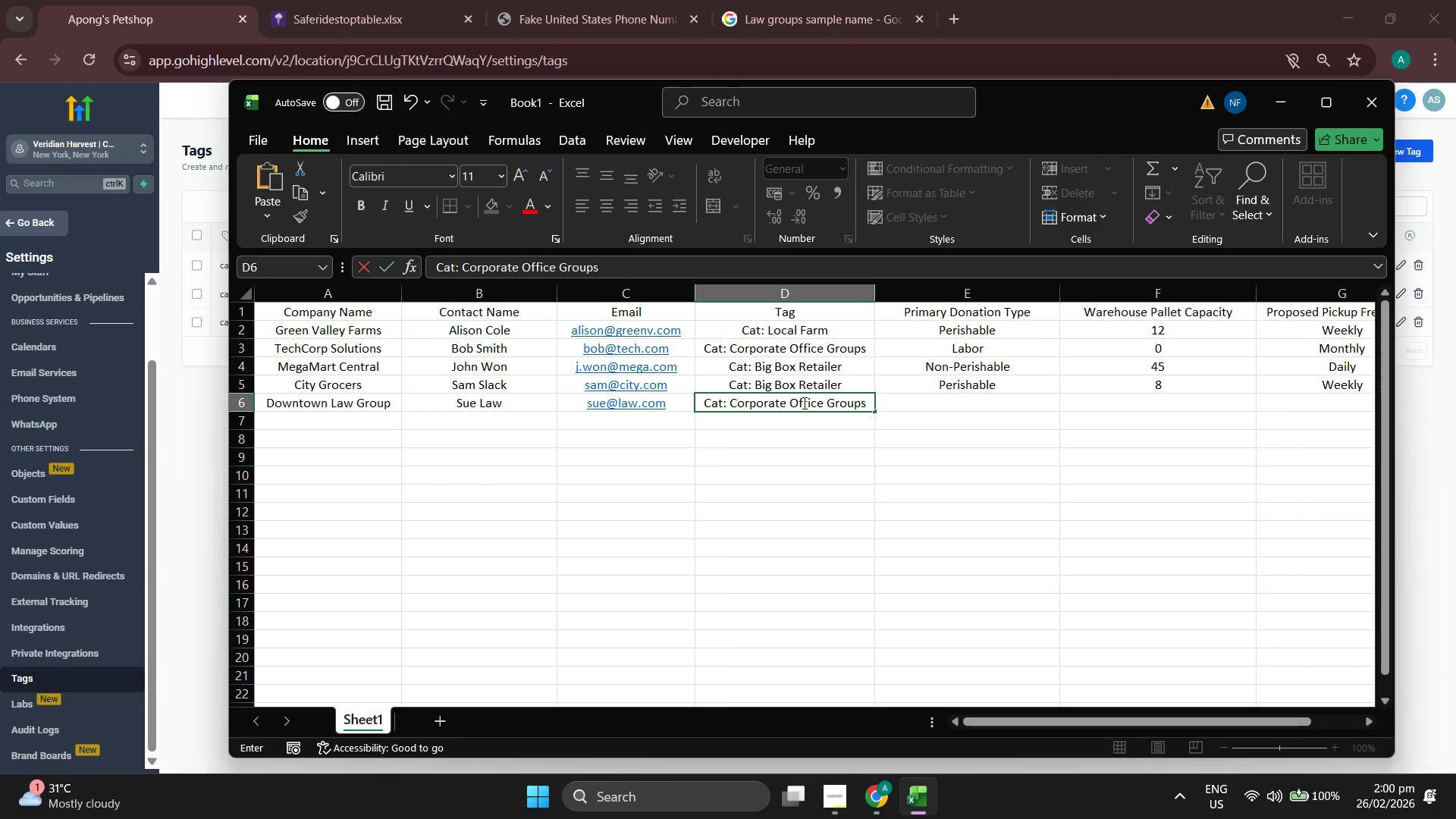 
left_click([974, 513])
 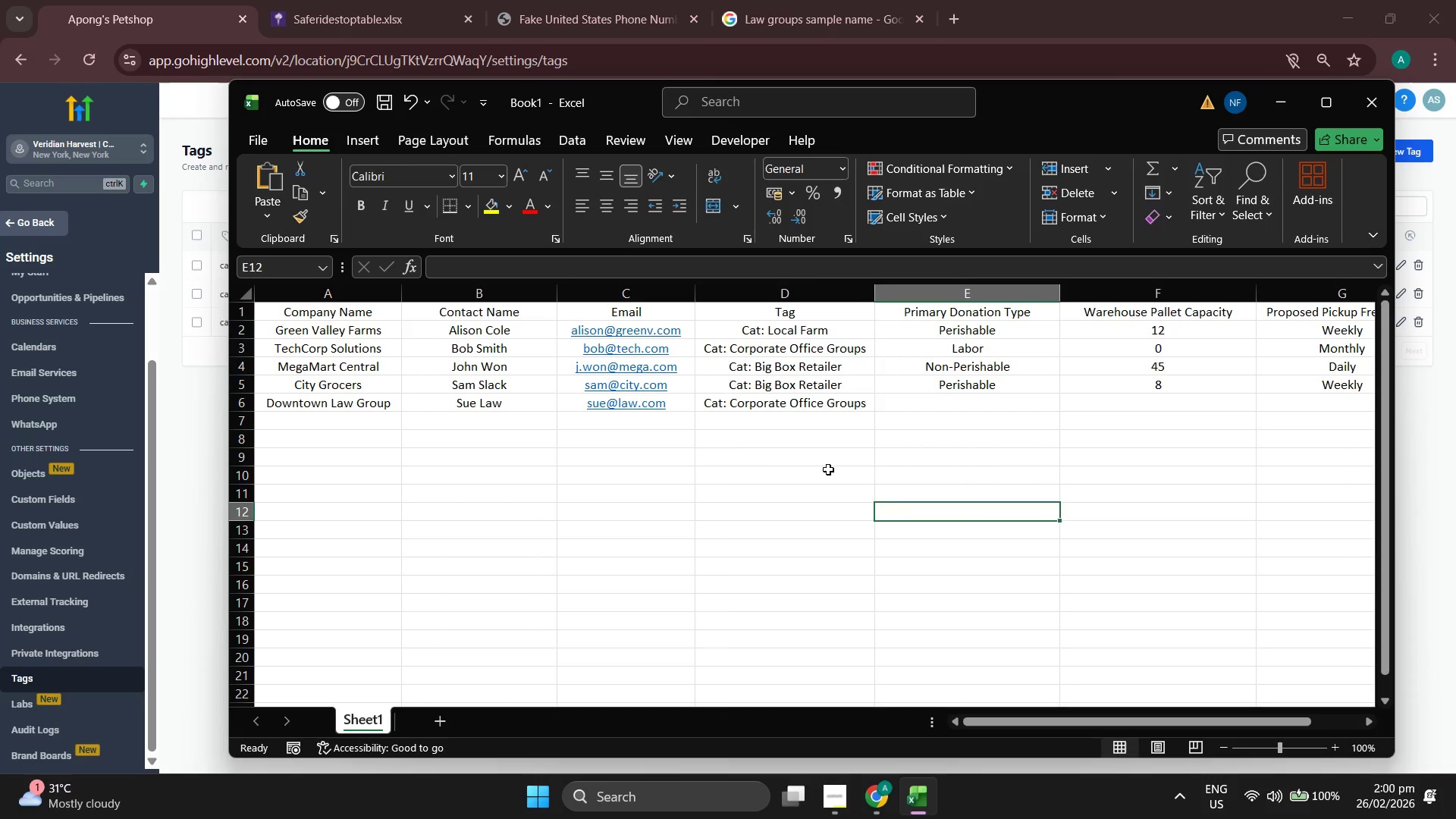 
left_click([767, 449])
 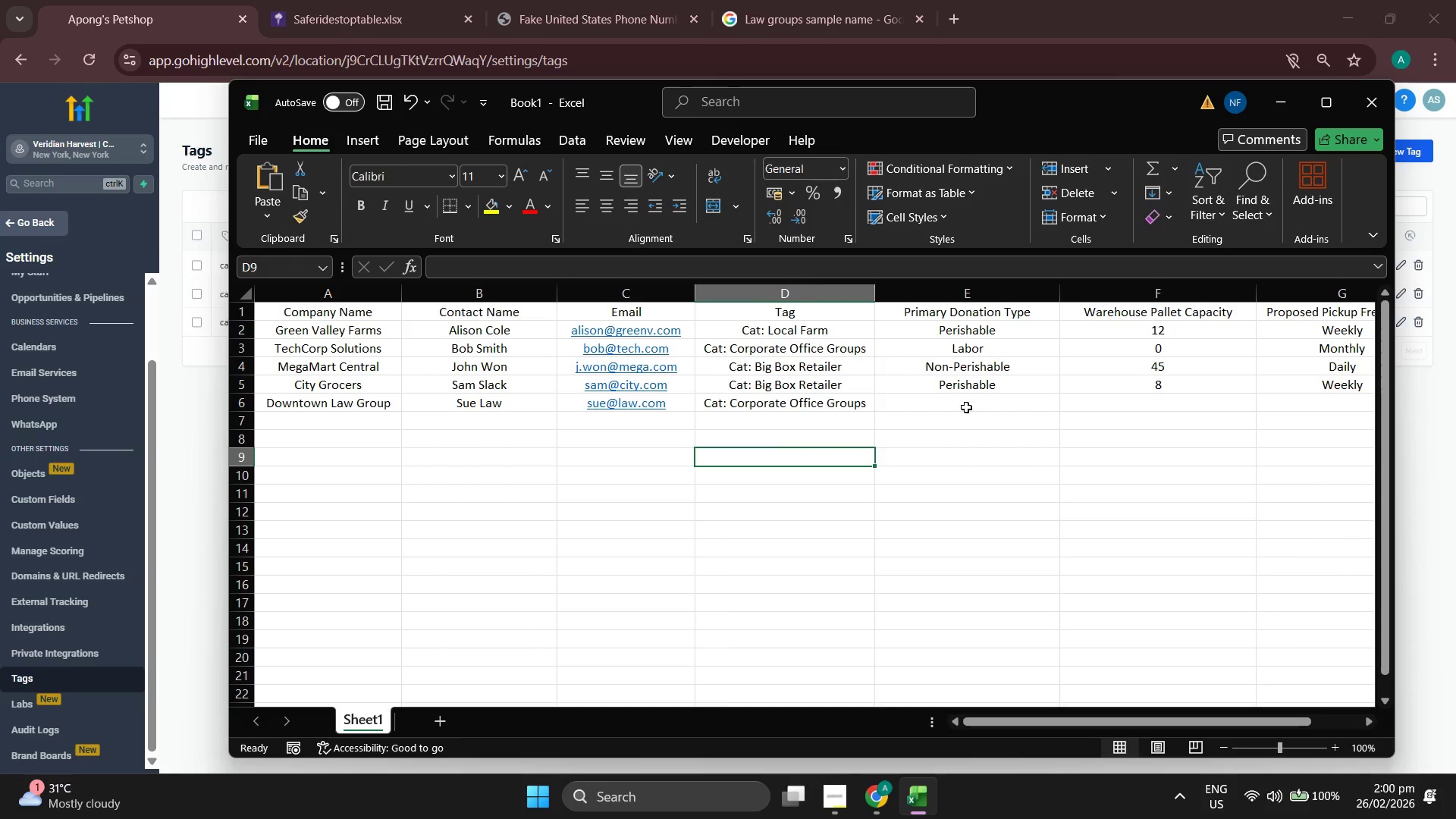 
left_click([966, 407])
 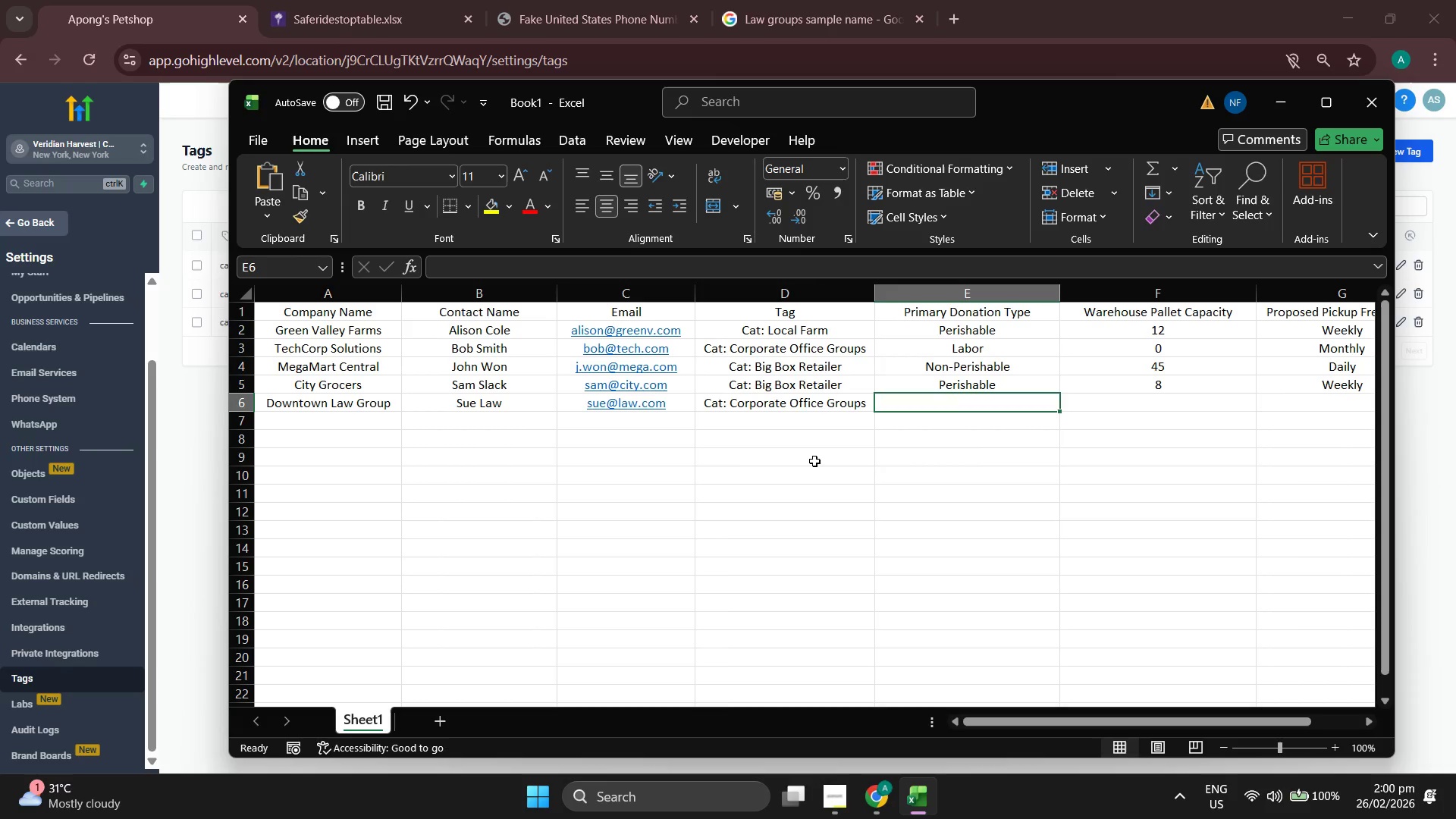 
double_click([721, 463])
 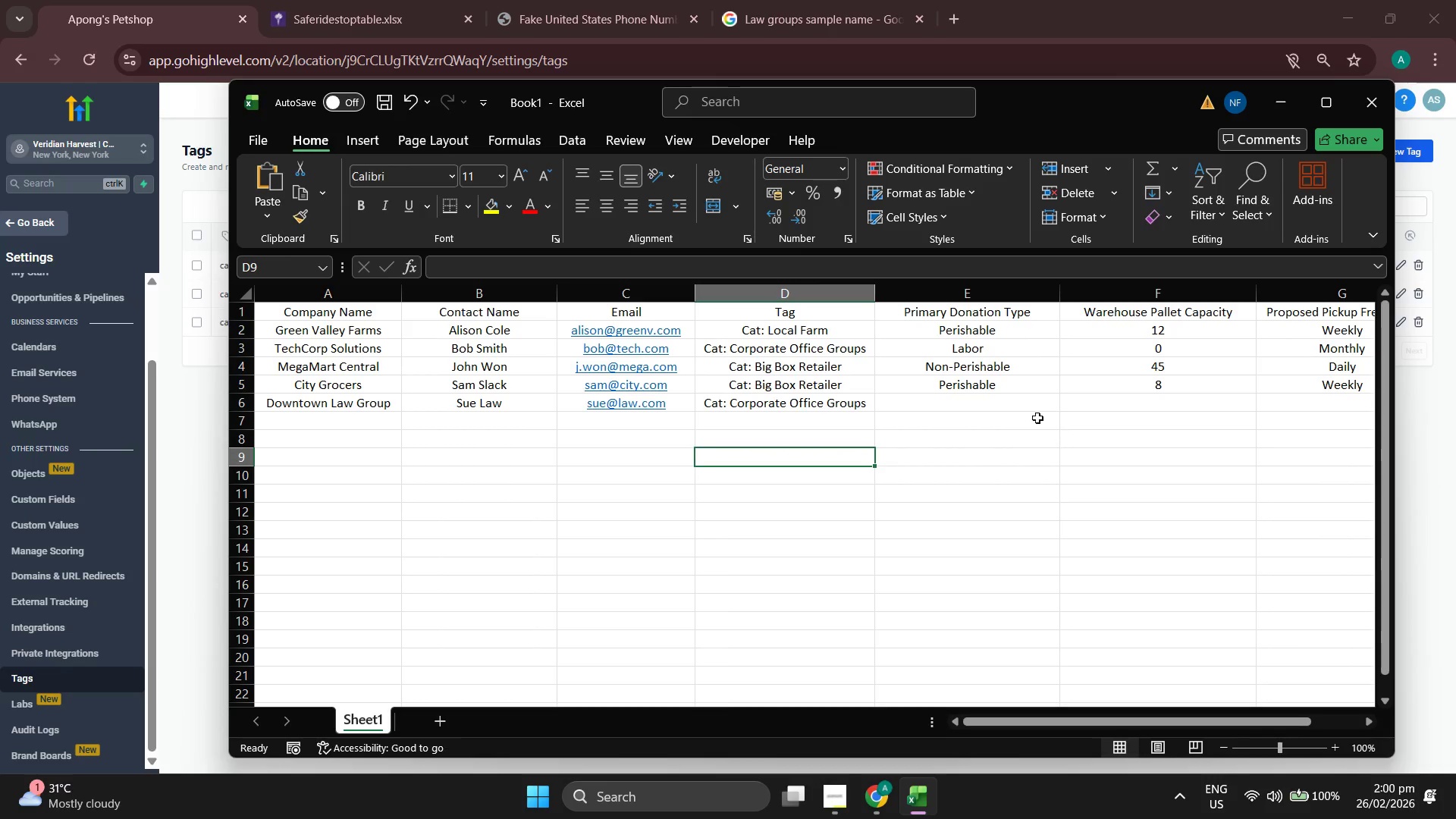 
left_click([1023, 406])
 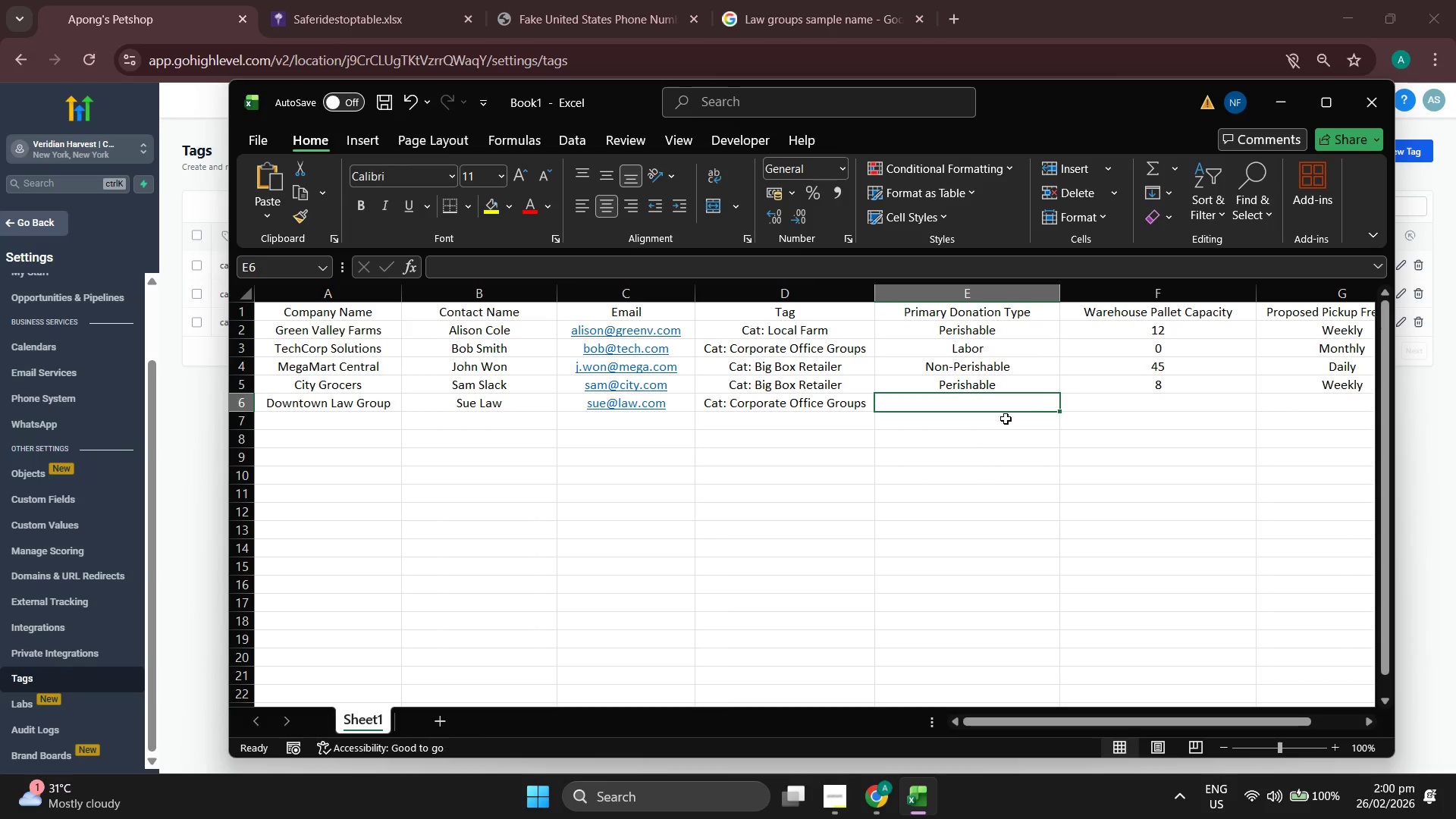 
left_click([757, 457])
 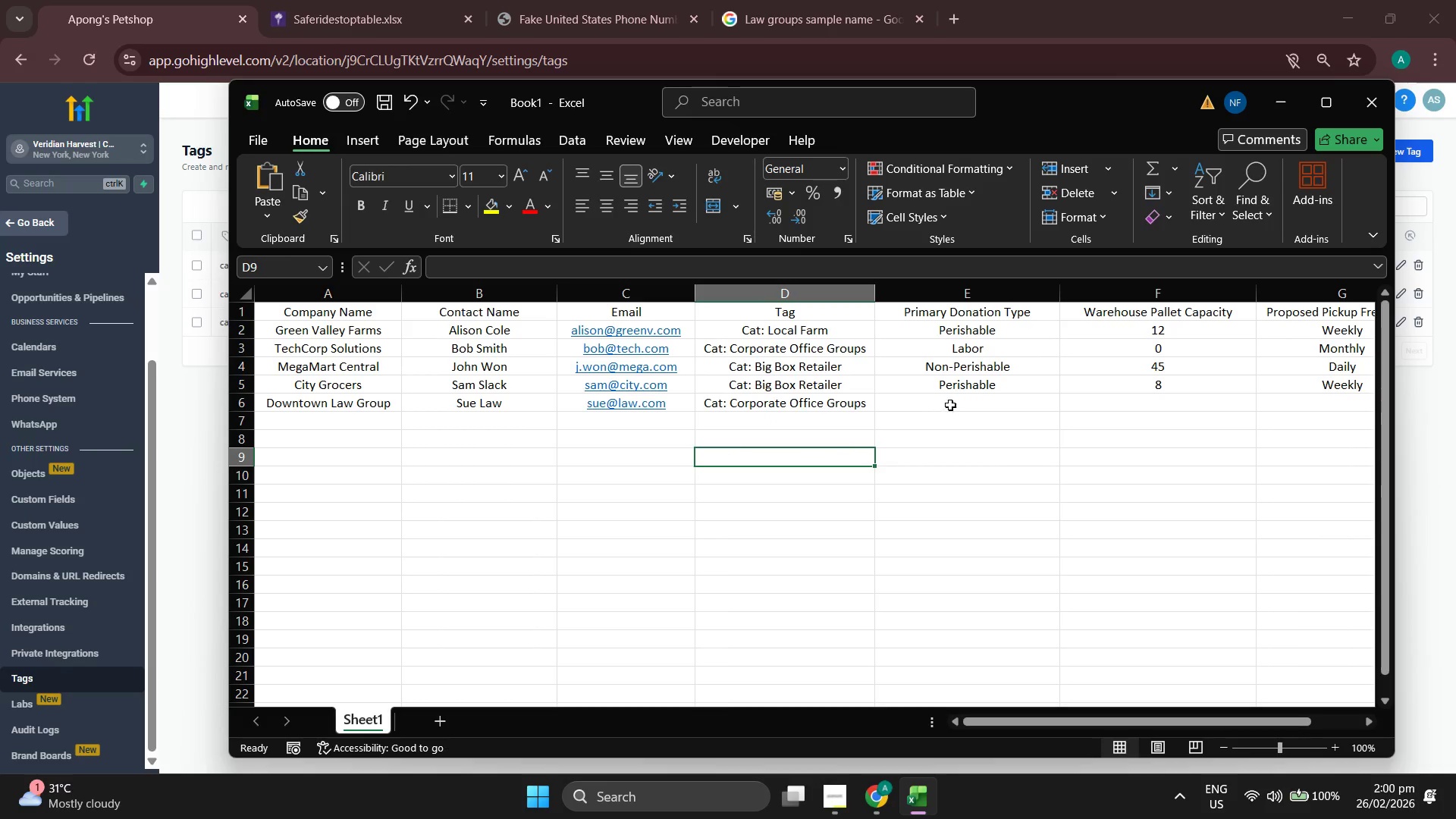 
left_click([965, 403])
 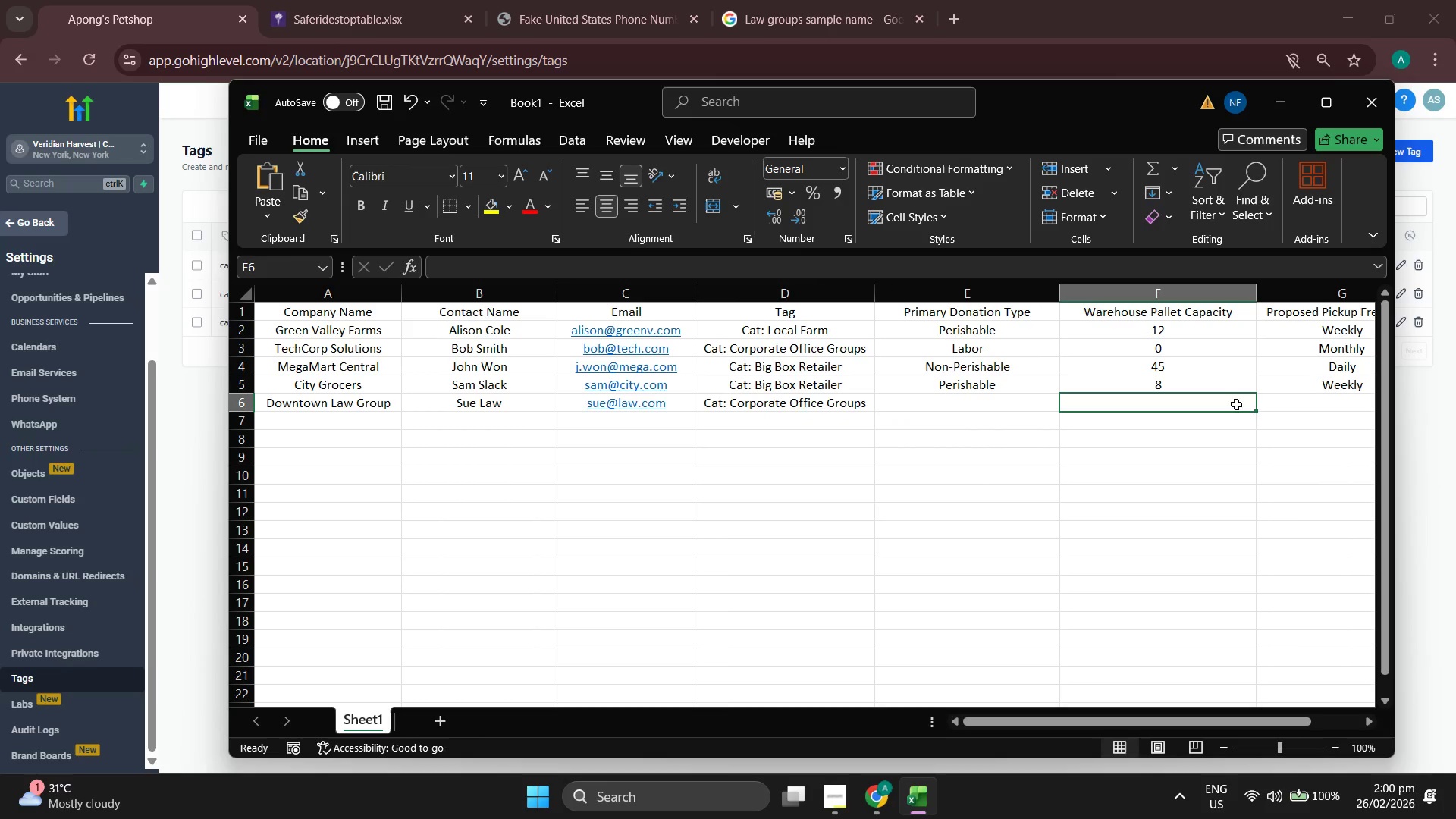 
double_click([1336, 404])
 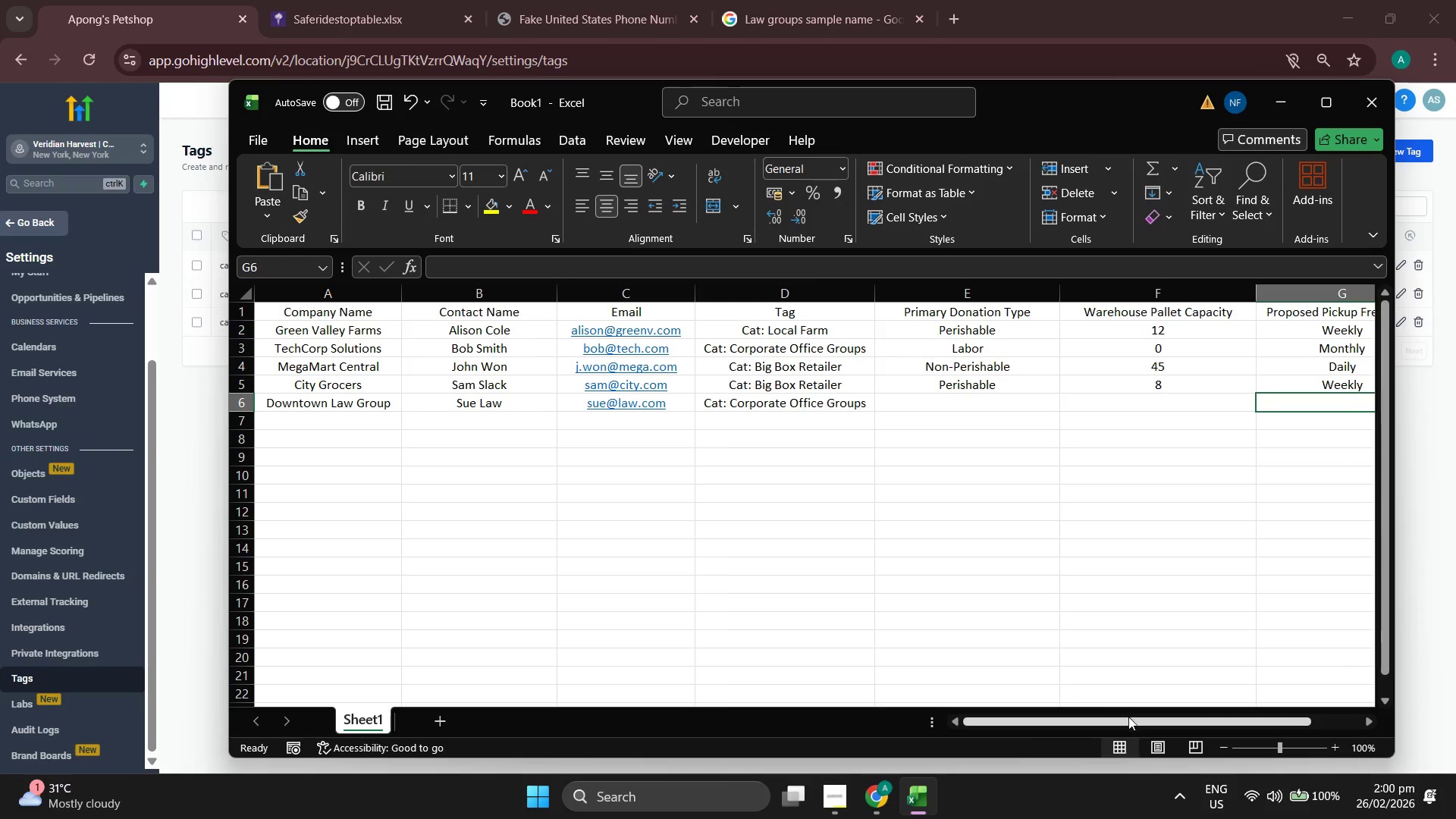 
left_click_drag(start_coordinate=[1128, 722], to_coordinate=[1099, 711])
 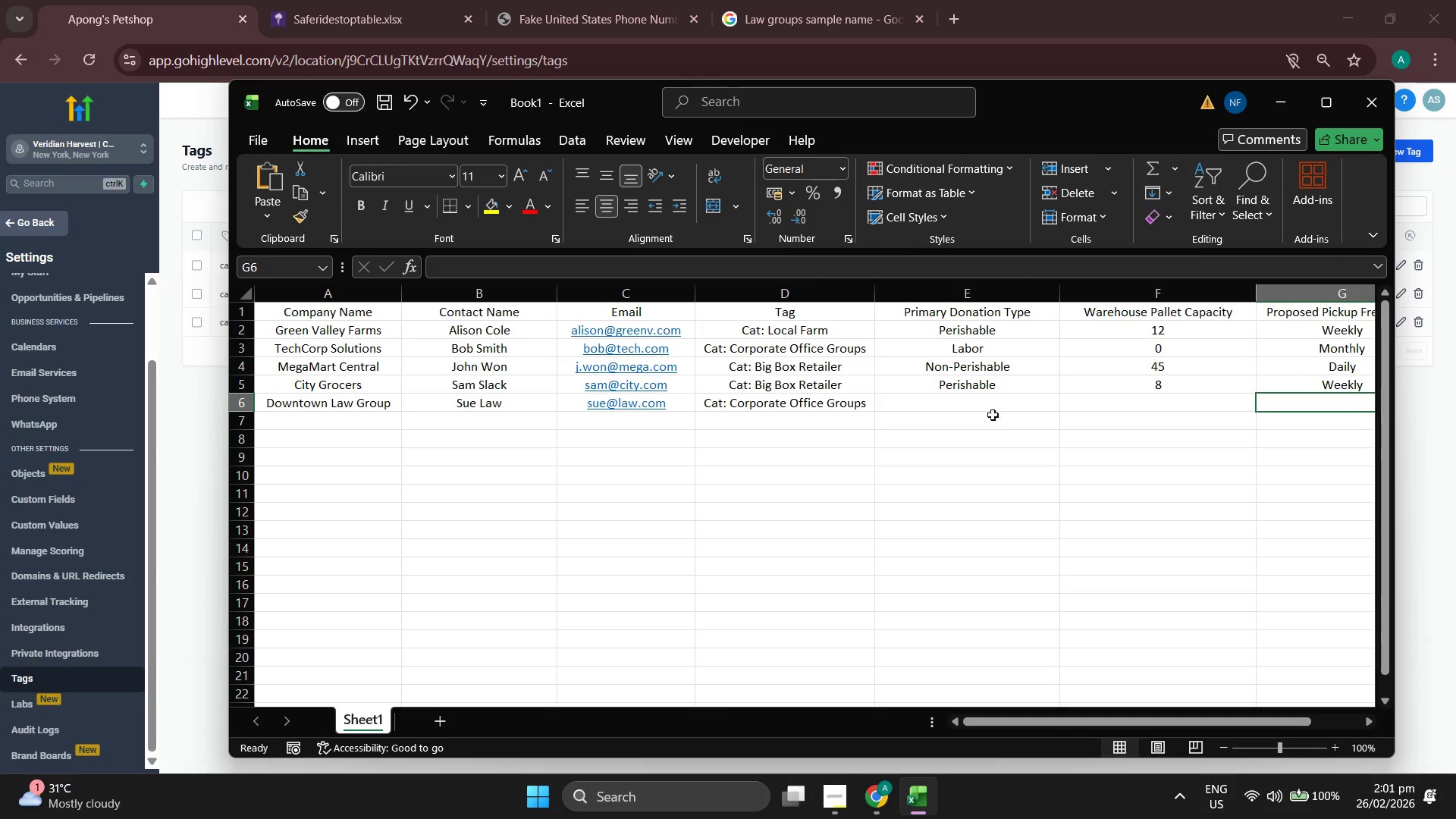 
left_click([984, 403])
 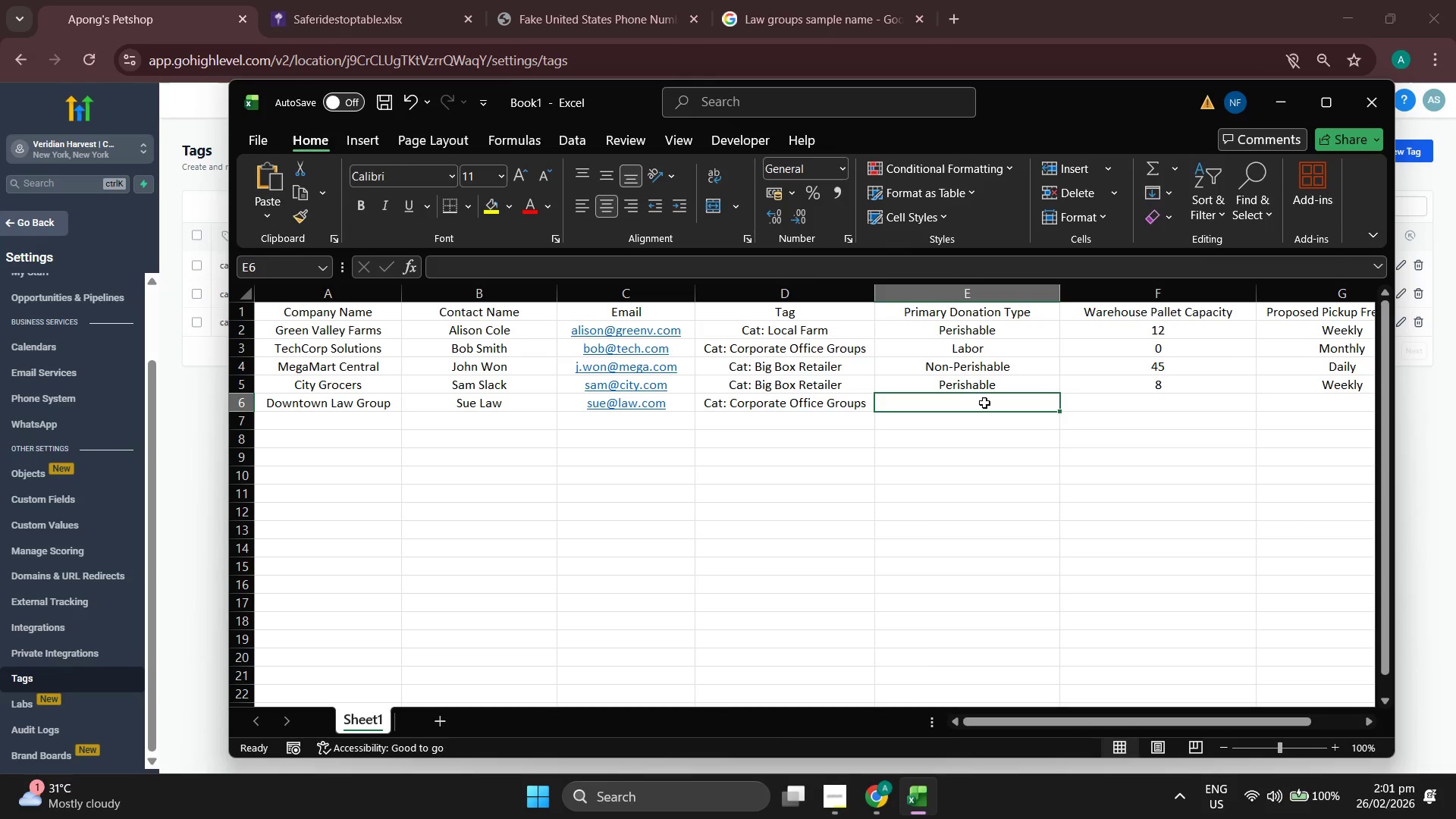 
type(Labor)
 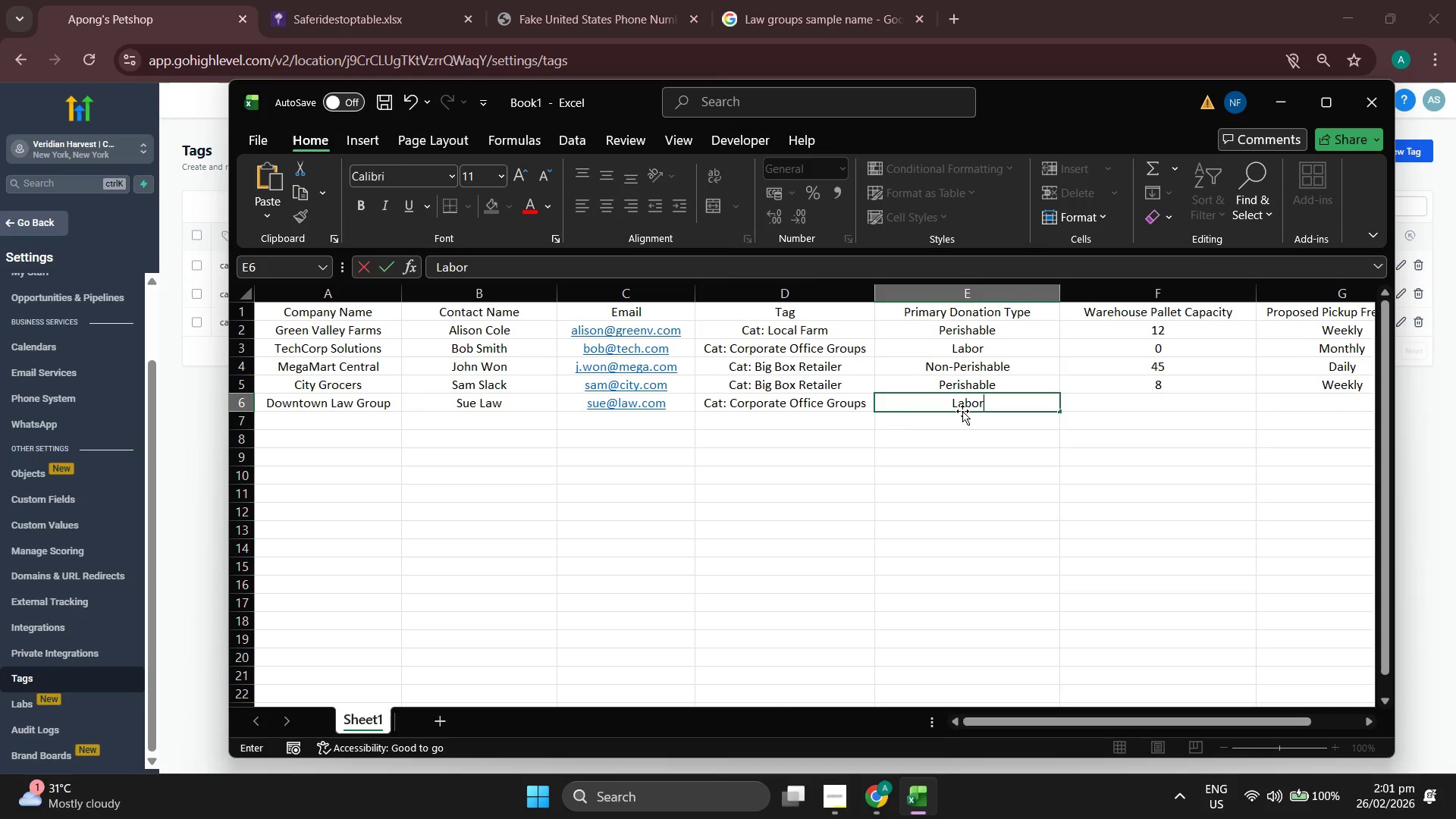 
left_click([808, 438])
 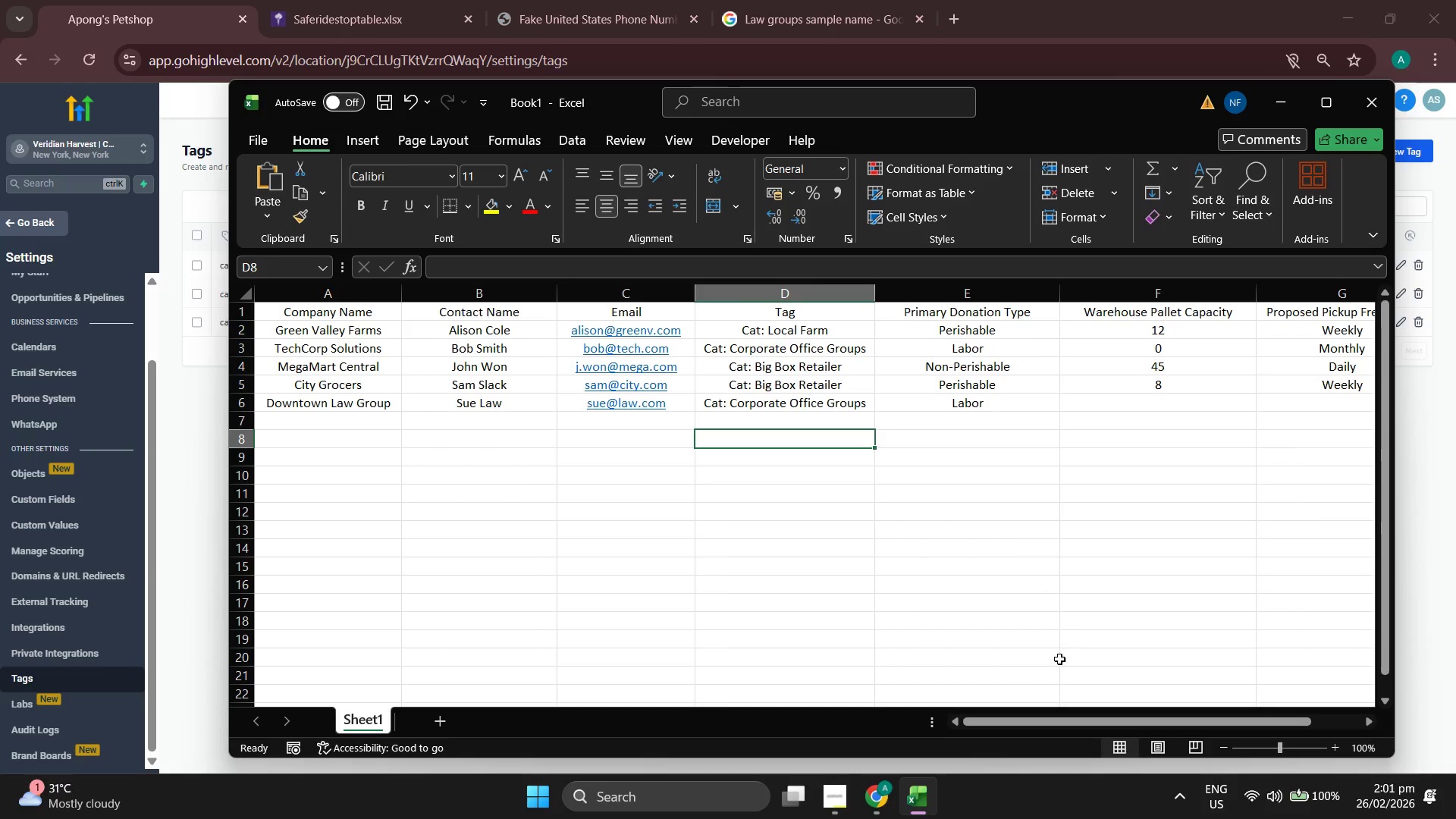 
left_click_drag(start_coordinate=[1034, 717], to_coordinate=[1092, 717])
 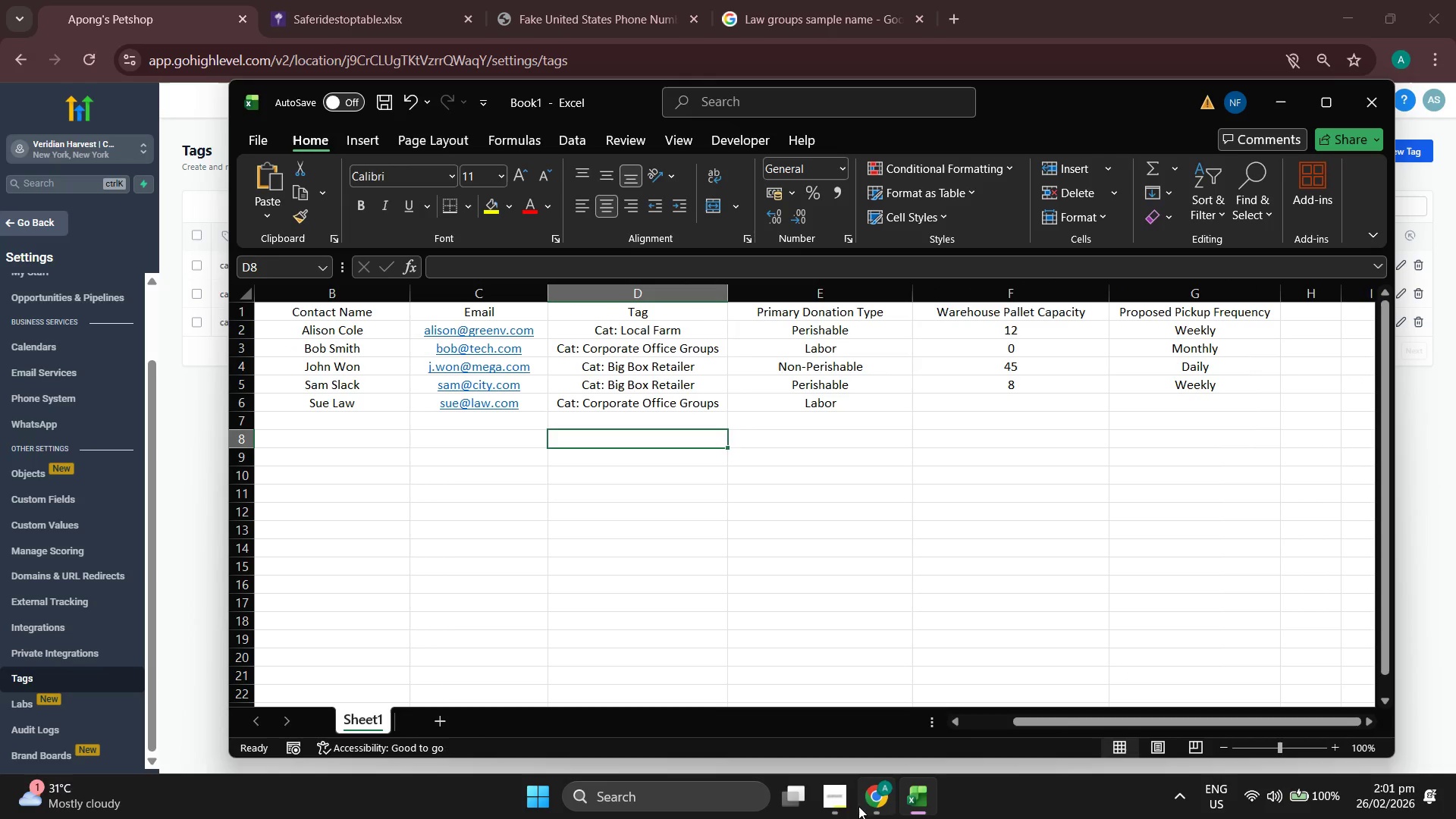 
left_click([835, 807])